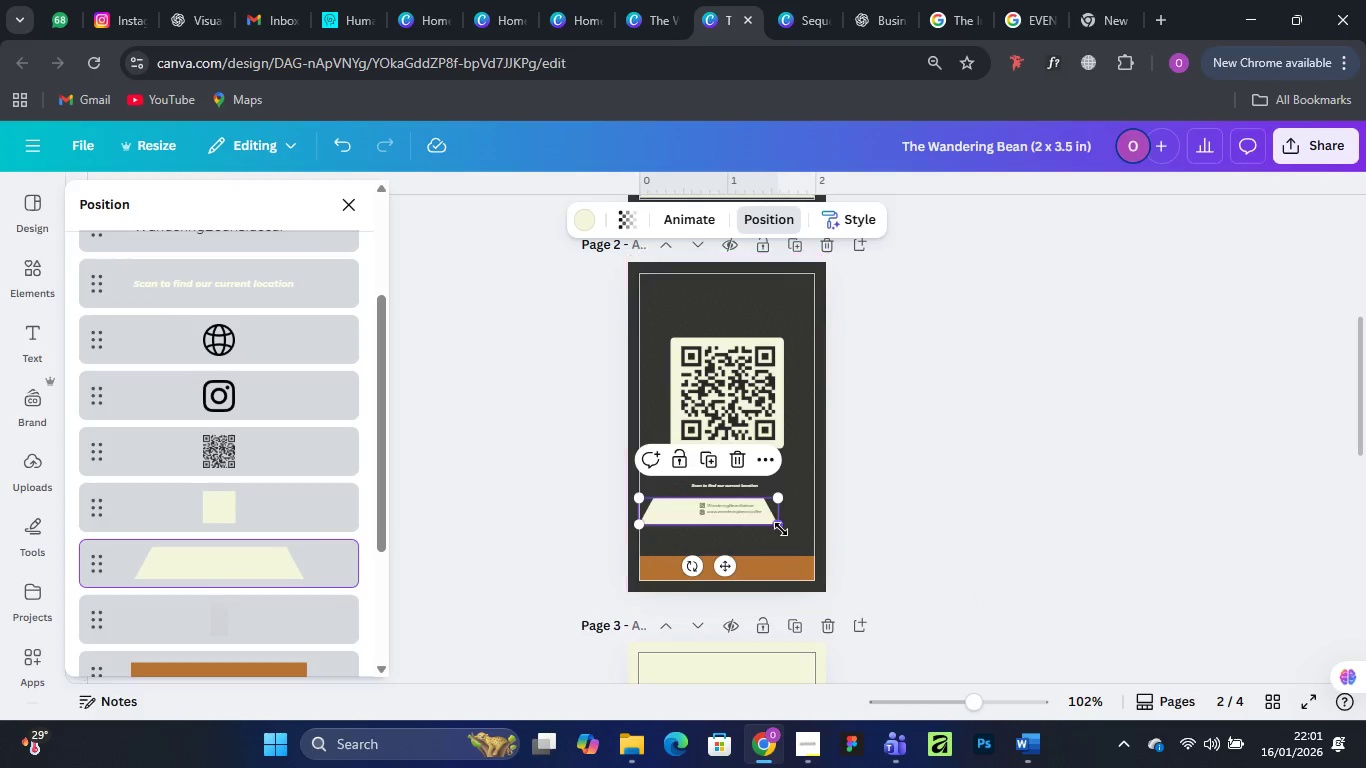 
left_click_drag(start_coordinate=[781, 529], to_coordinate=[810, 548])
 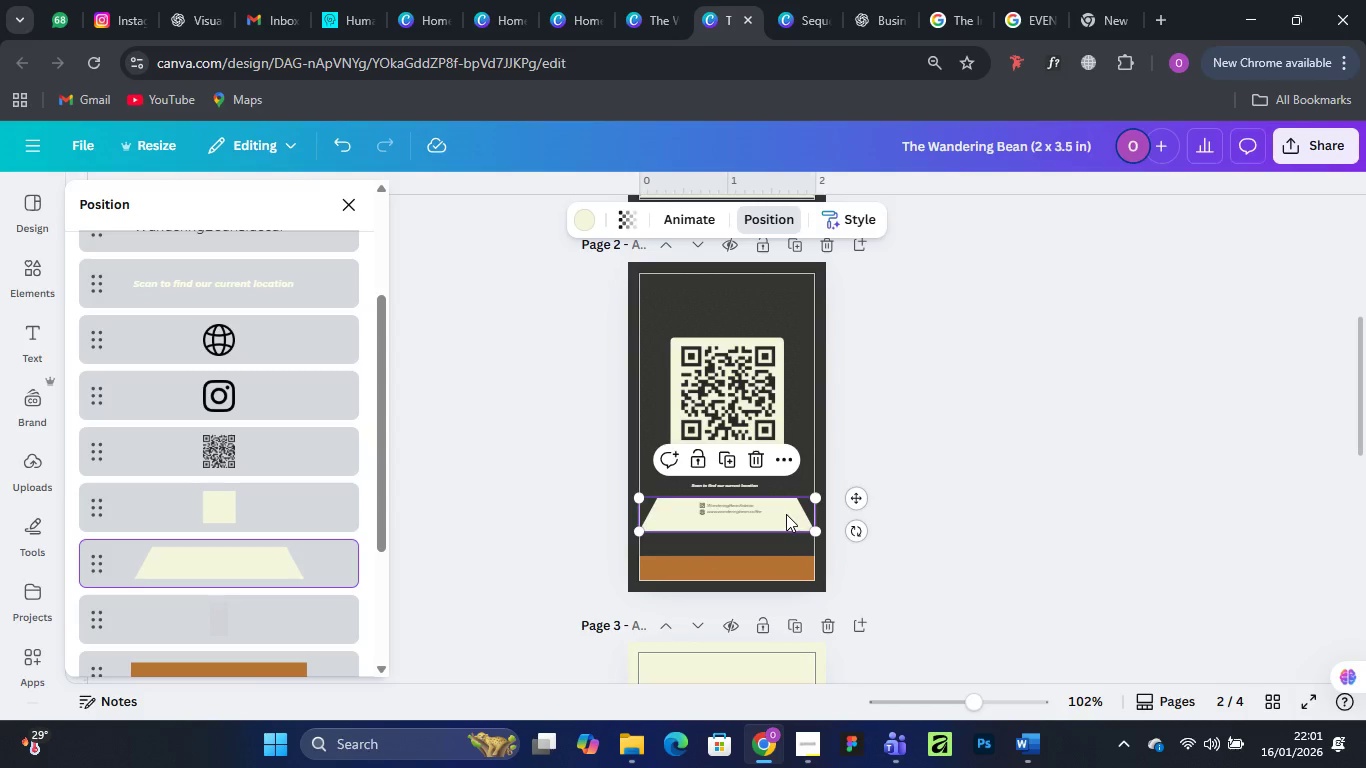 
left_click_drag(start_coordinate=[786, 514], to_coordinate=[786, 565])
 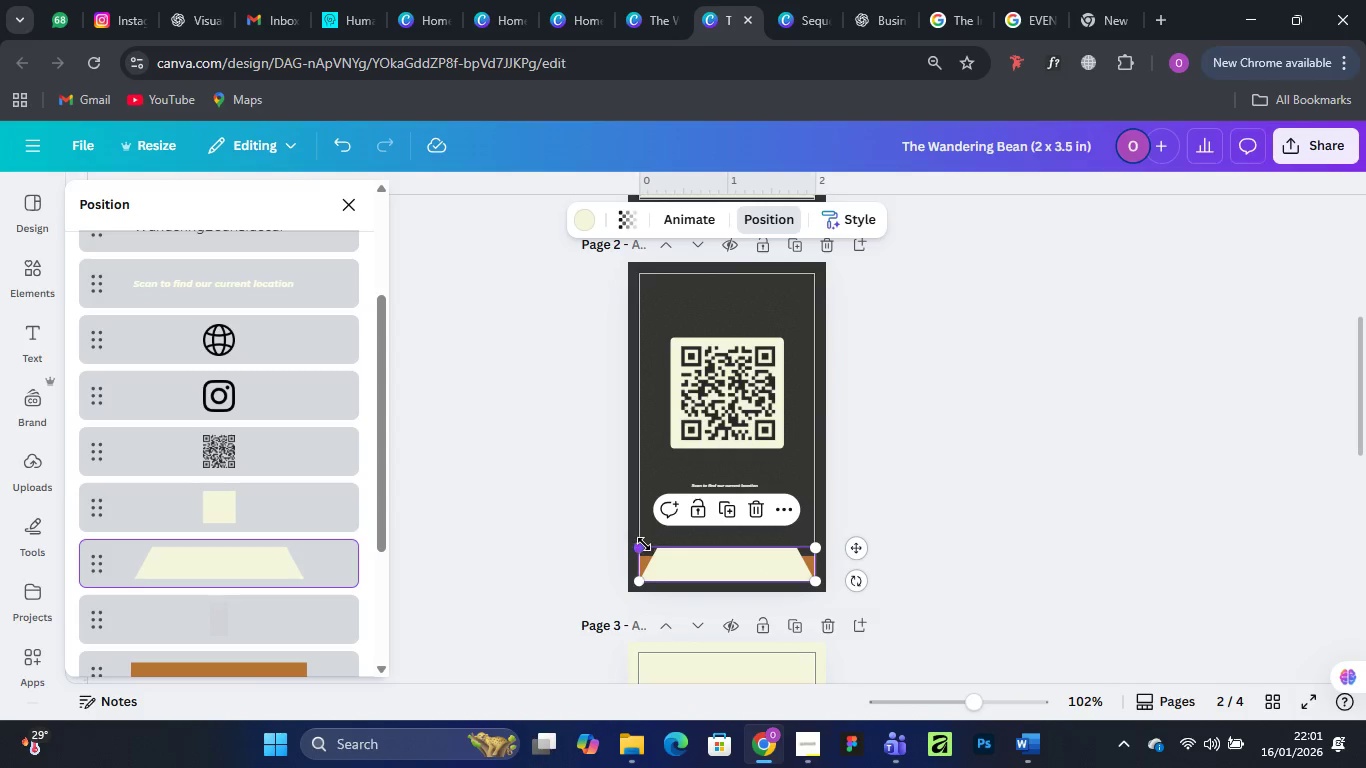 
left_click_drag(start_coordinate=[644, 544], to_coordinate=[662, 546])
 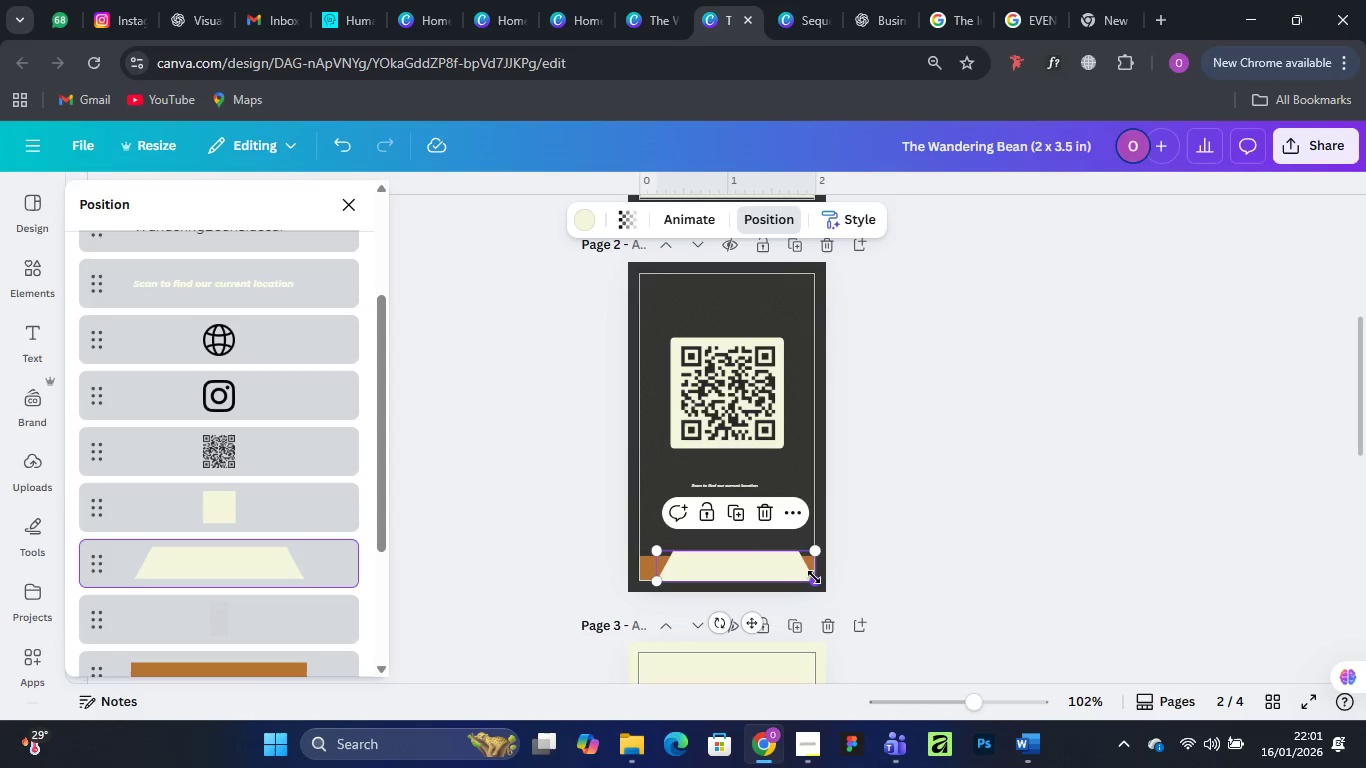 
left_click_drag(start_coordinate=[814, 577], to_coordinate=[804, 586])
 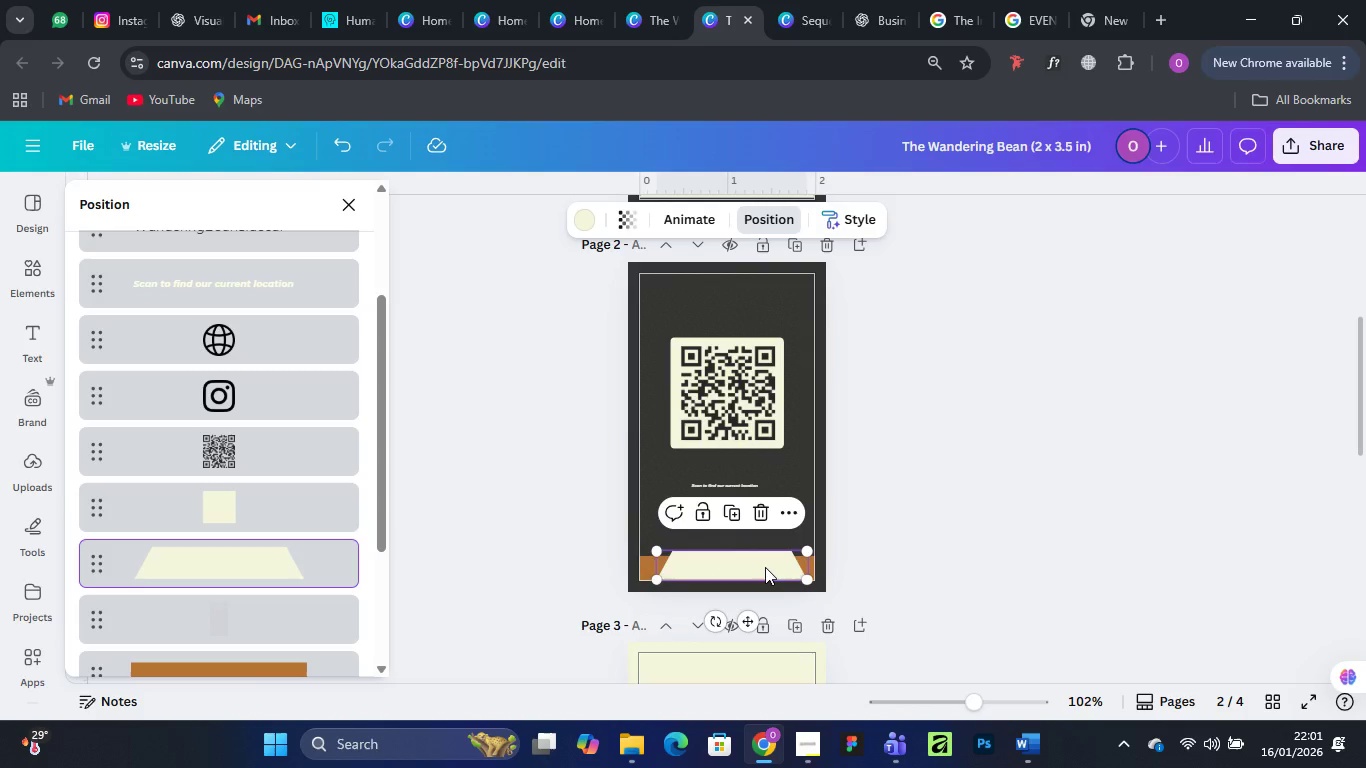 
left_click_drag(start_coordinate=[765, 567], to_coordinate=[759, 567])
 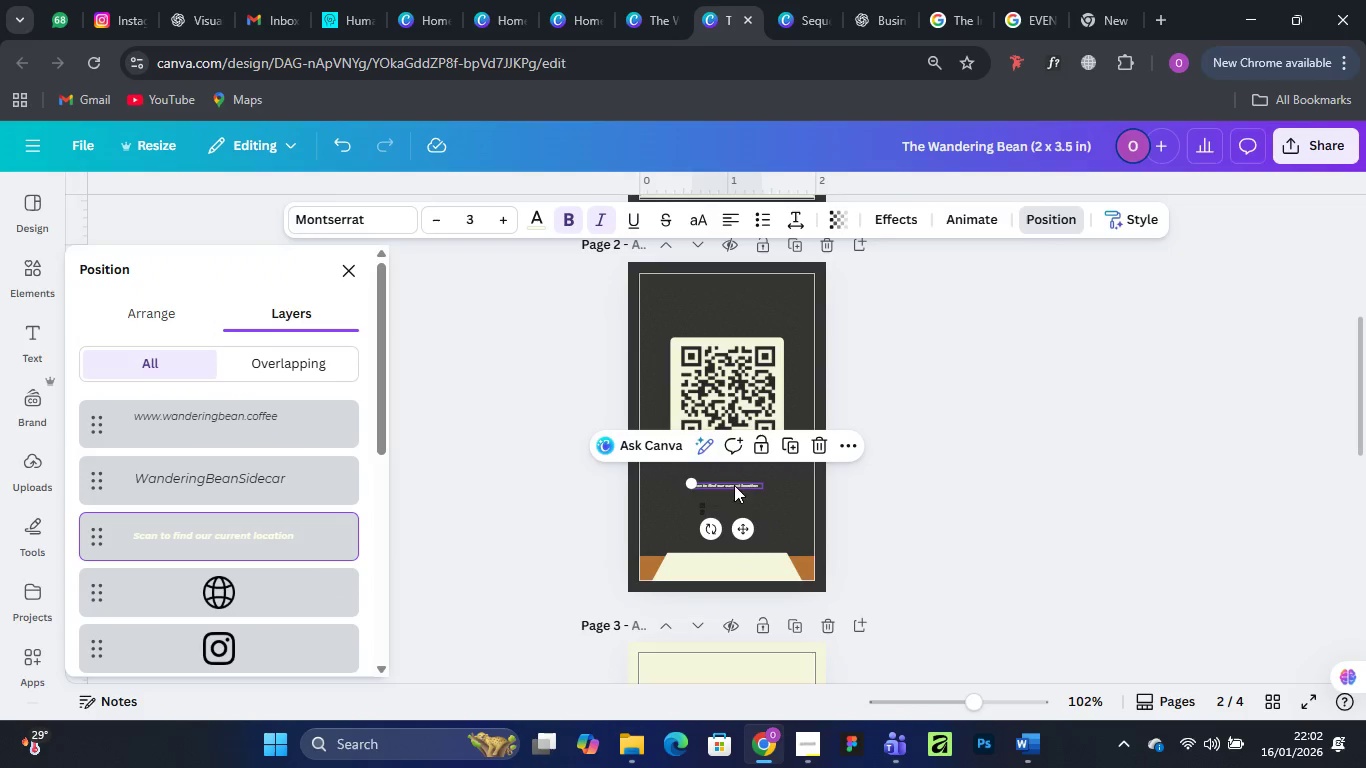 
left_click_drag(start_coordinate=[691, 479], to_coordinate=[612, 432])
 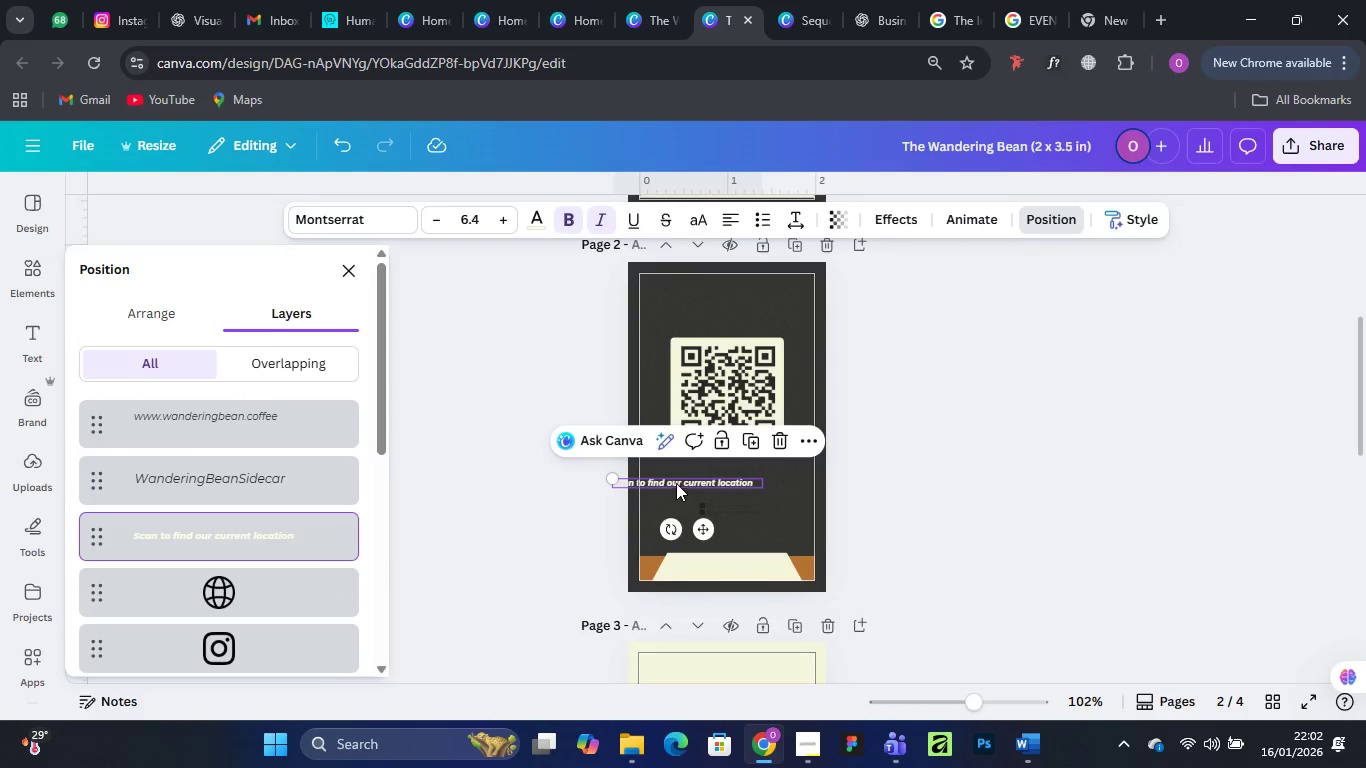 
left_click_drag(start_coordinate=[676, 481], to_coordinate=[717, 463])
 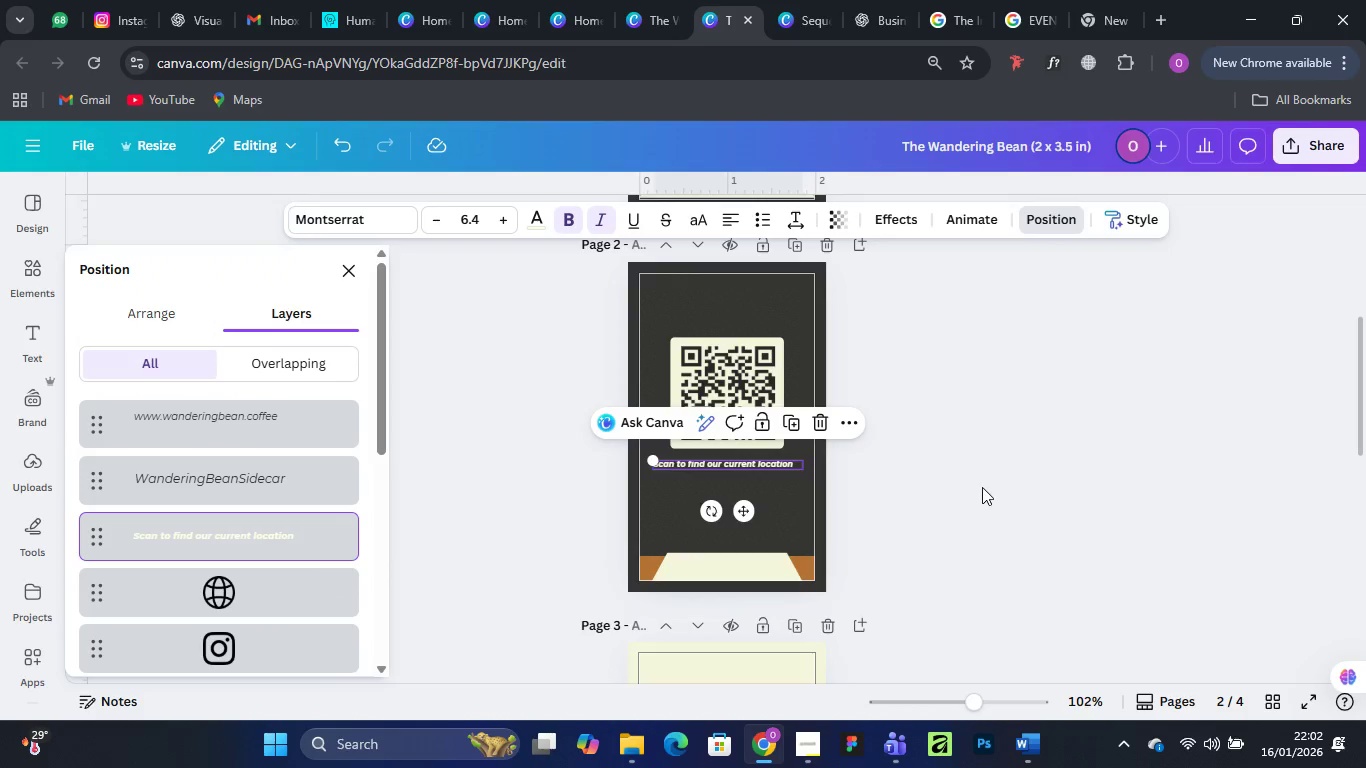 
left_click([982, 487])
 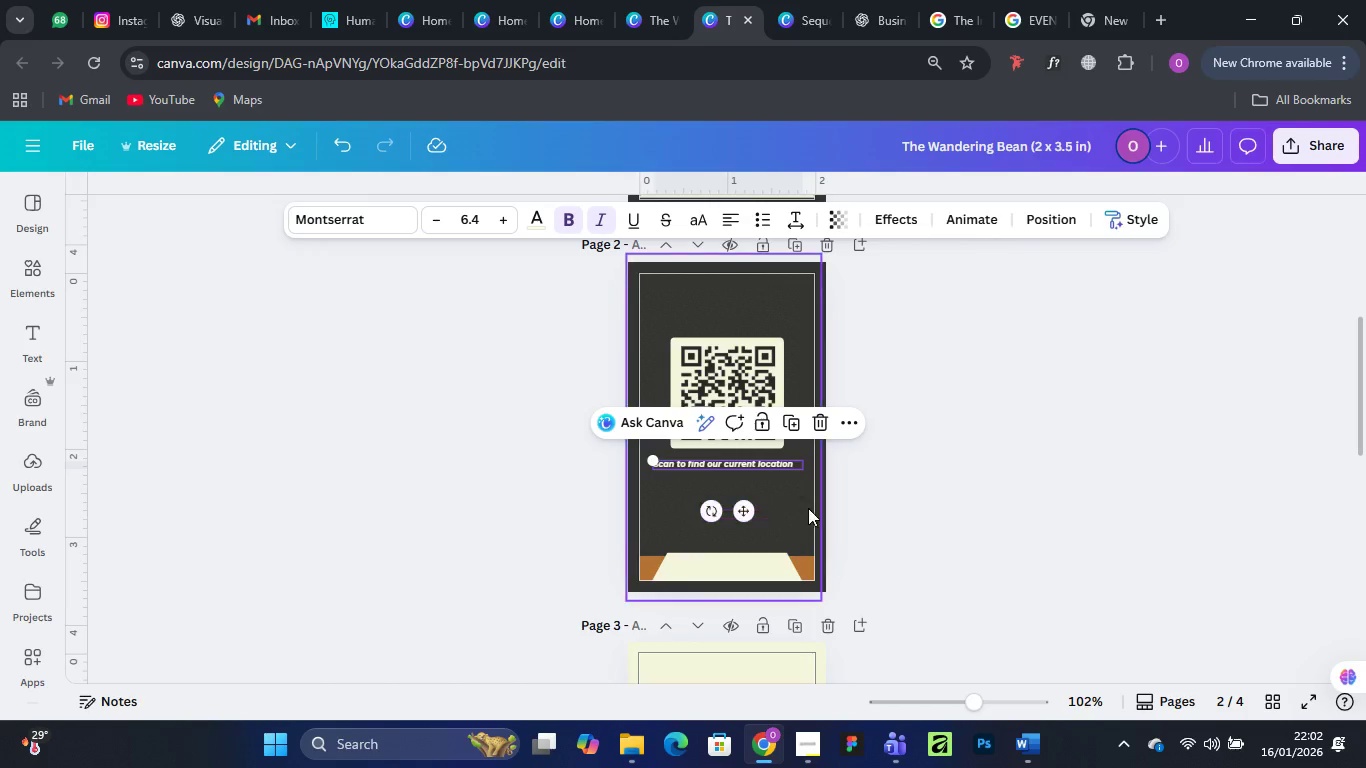 
left_click([887, 491])
 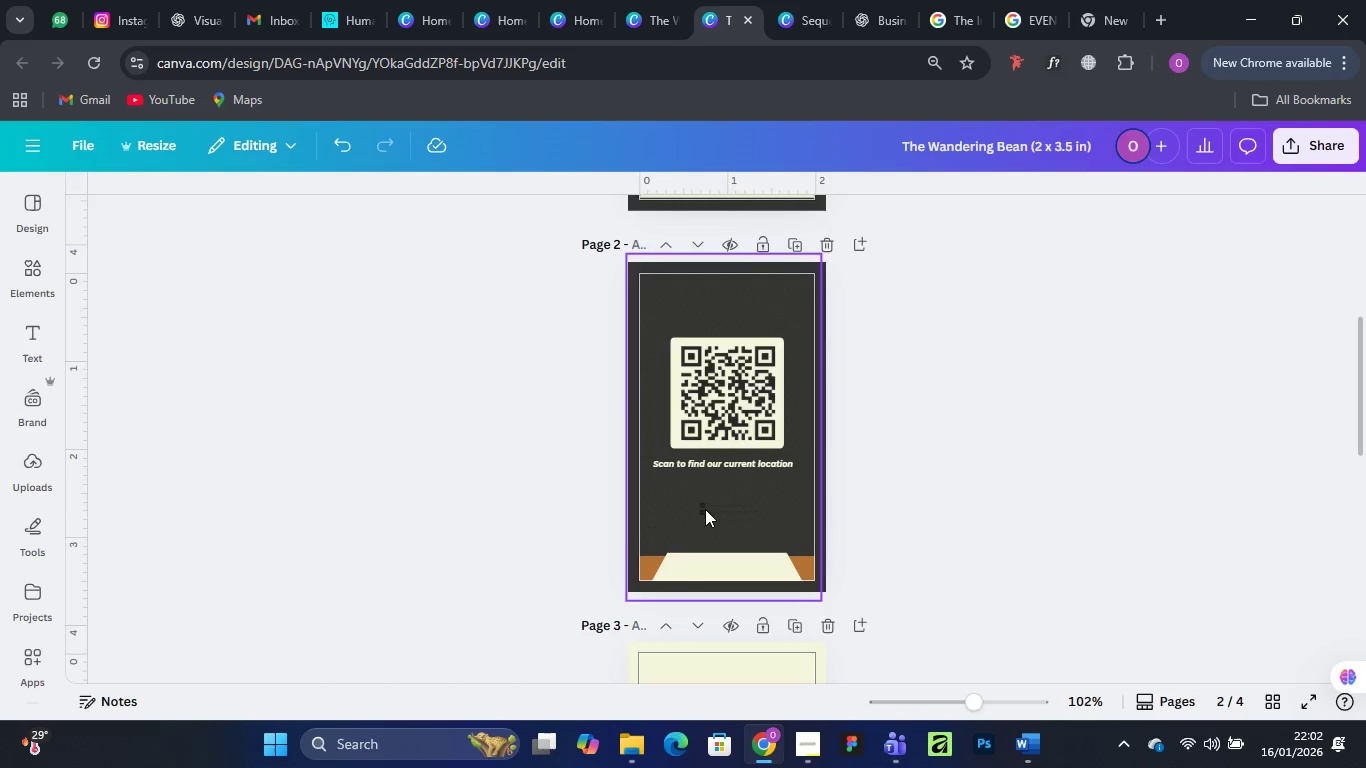 
left_click([702, 503])
 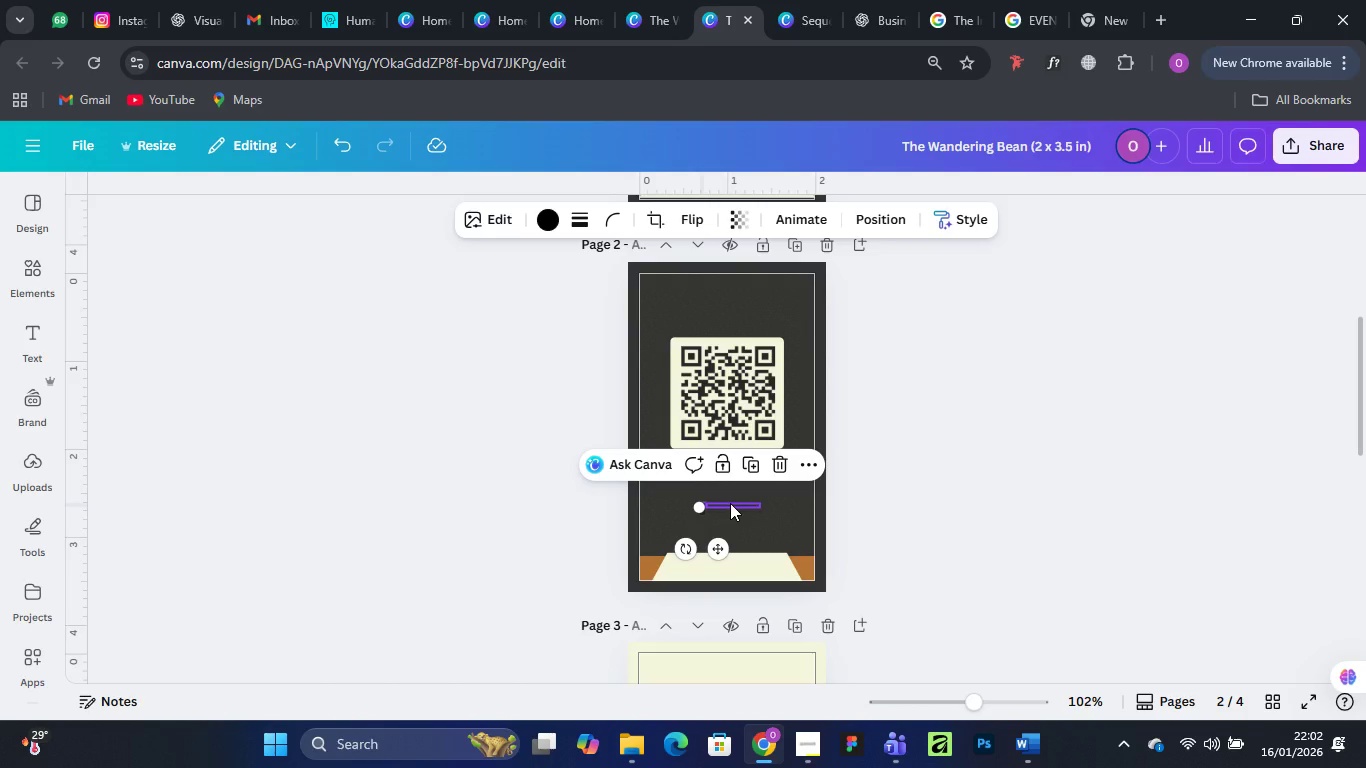 
hold_key(key=ShiftLeft, duration=1.5)
left_click([730, 503])
 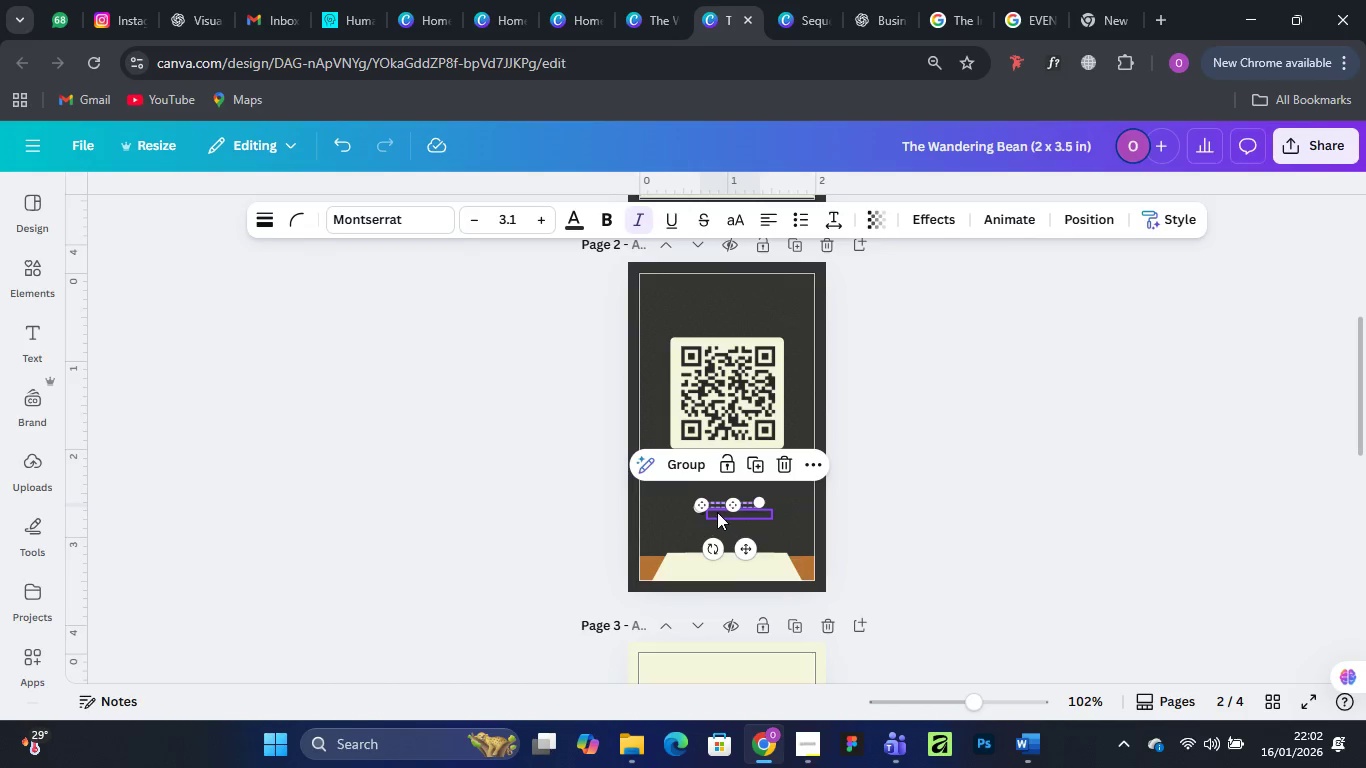 
hold_key(key=ShiftLeft, duration=1.51)
left_click([717, 512])
 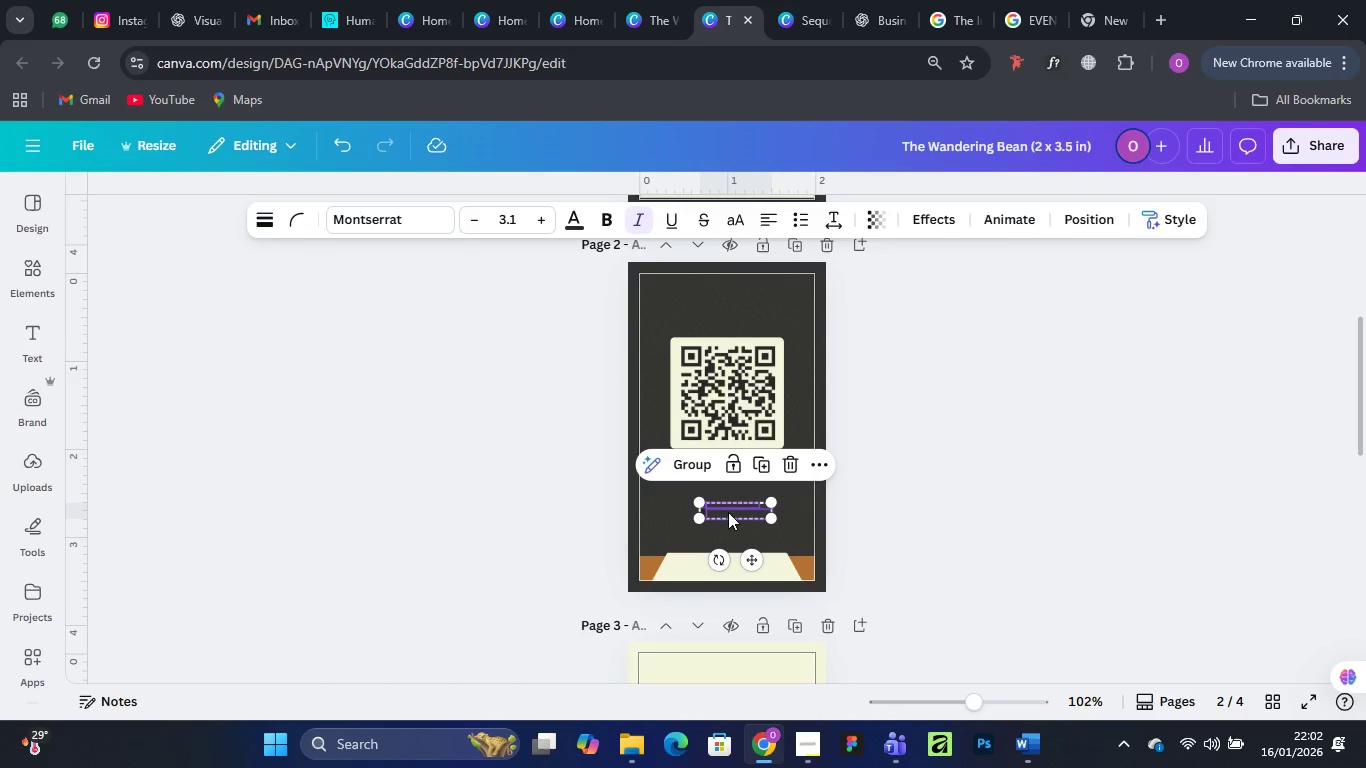 
key(Shift+ShiftLeft)
 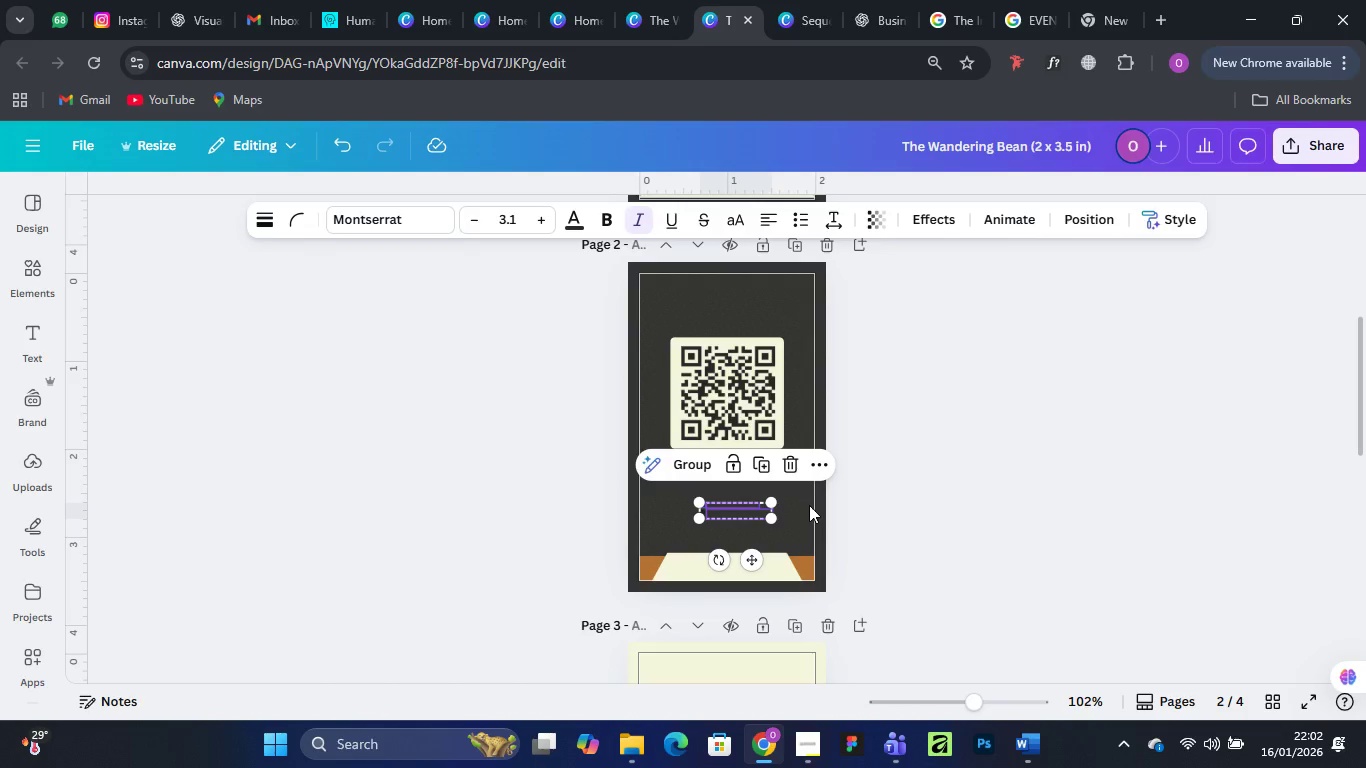 
key(Shift+ShiftLeft)
 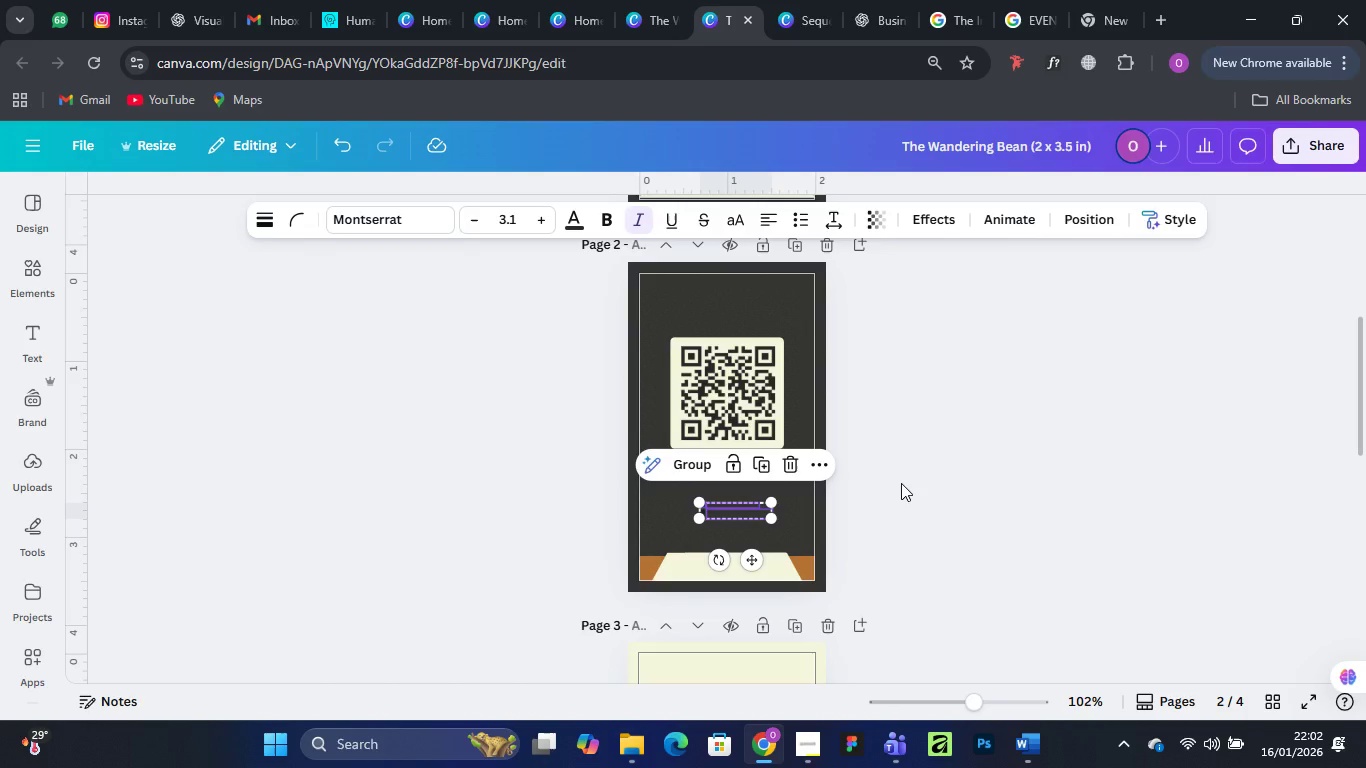 
key(Control+Equal)
 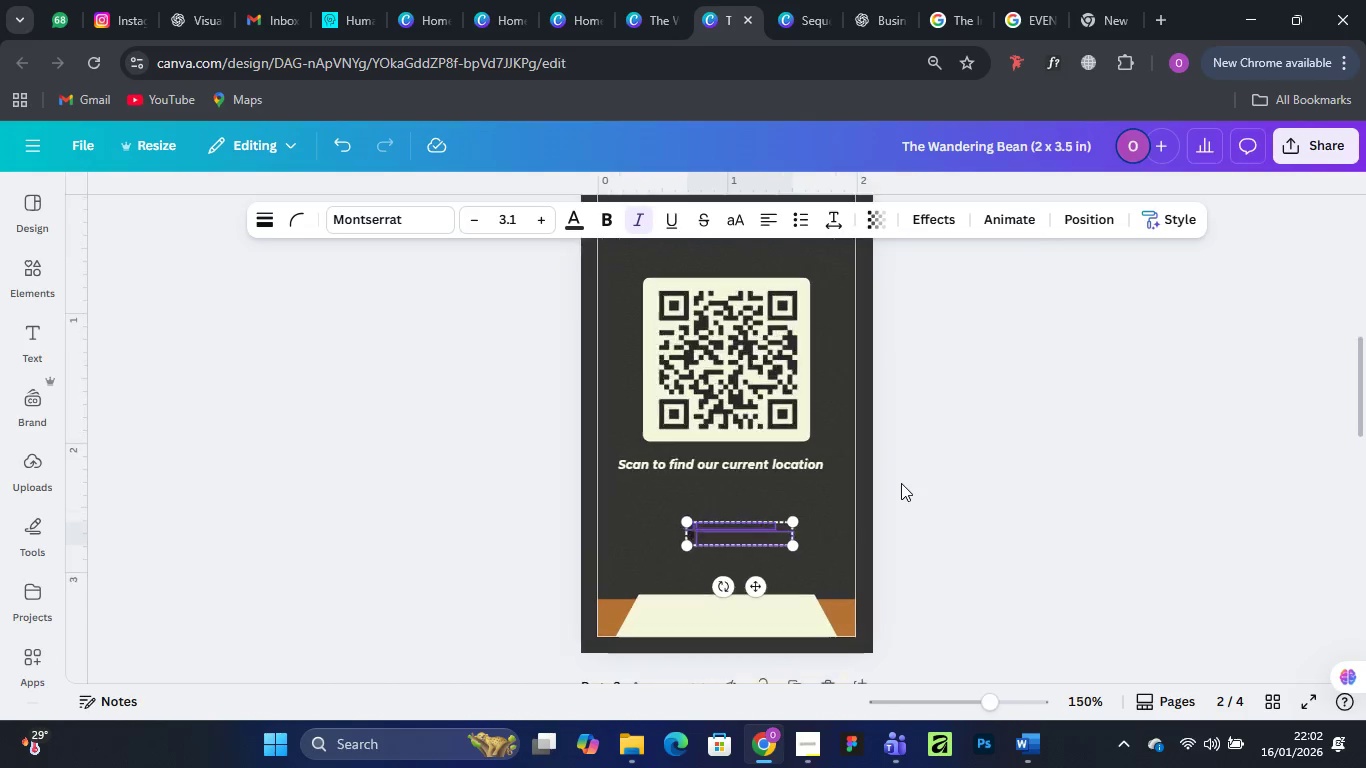 
key(Control+Equal)
 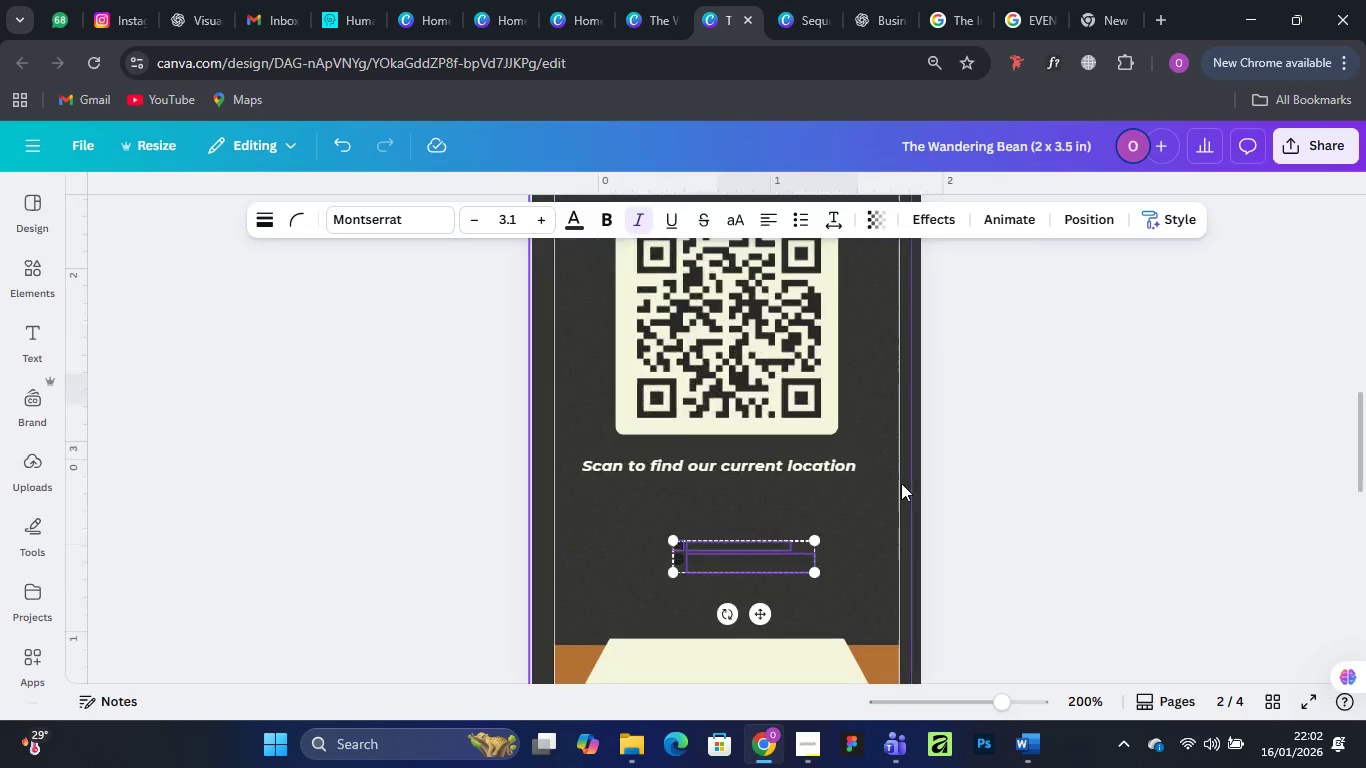 
key(Control+Equal)
 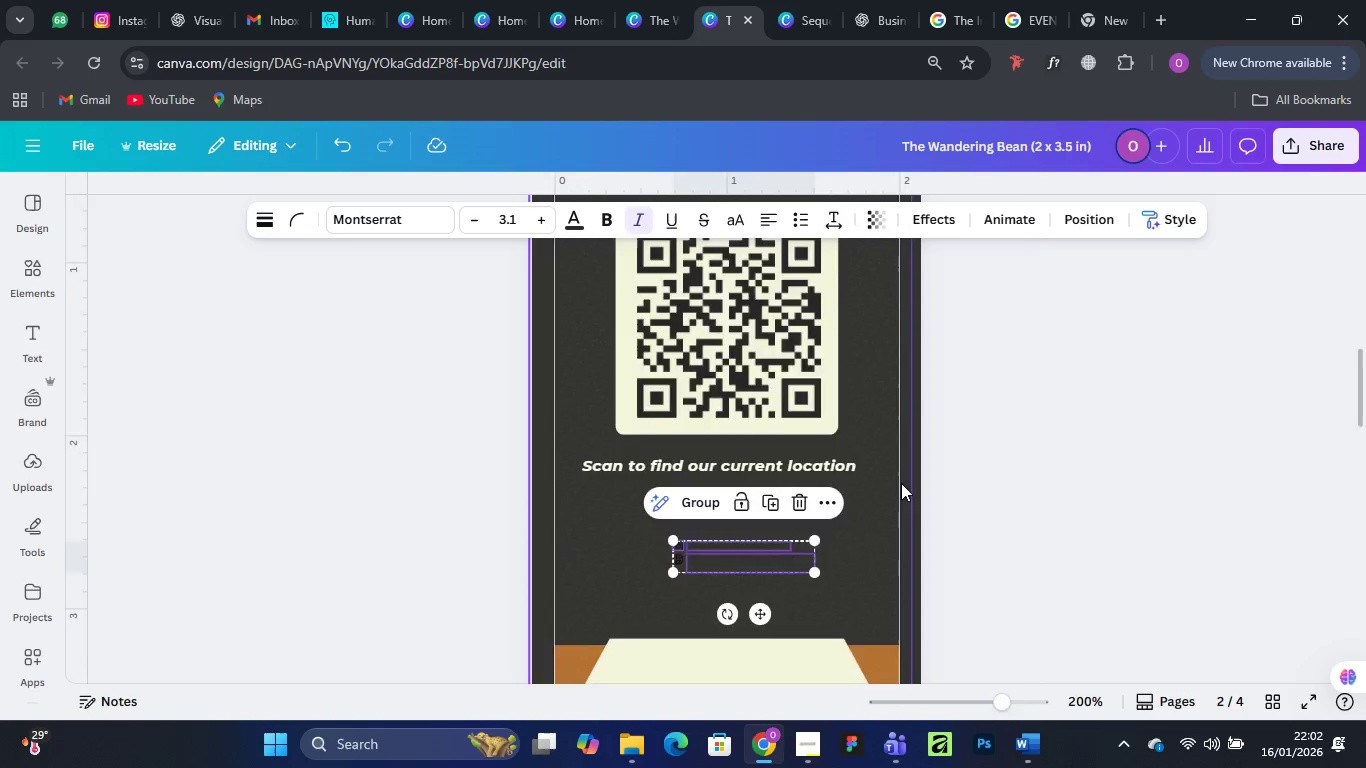 
key(Control+Equal)
 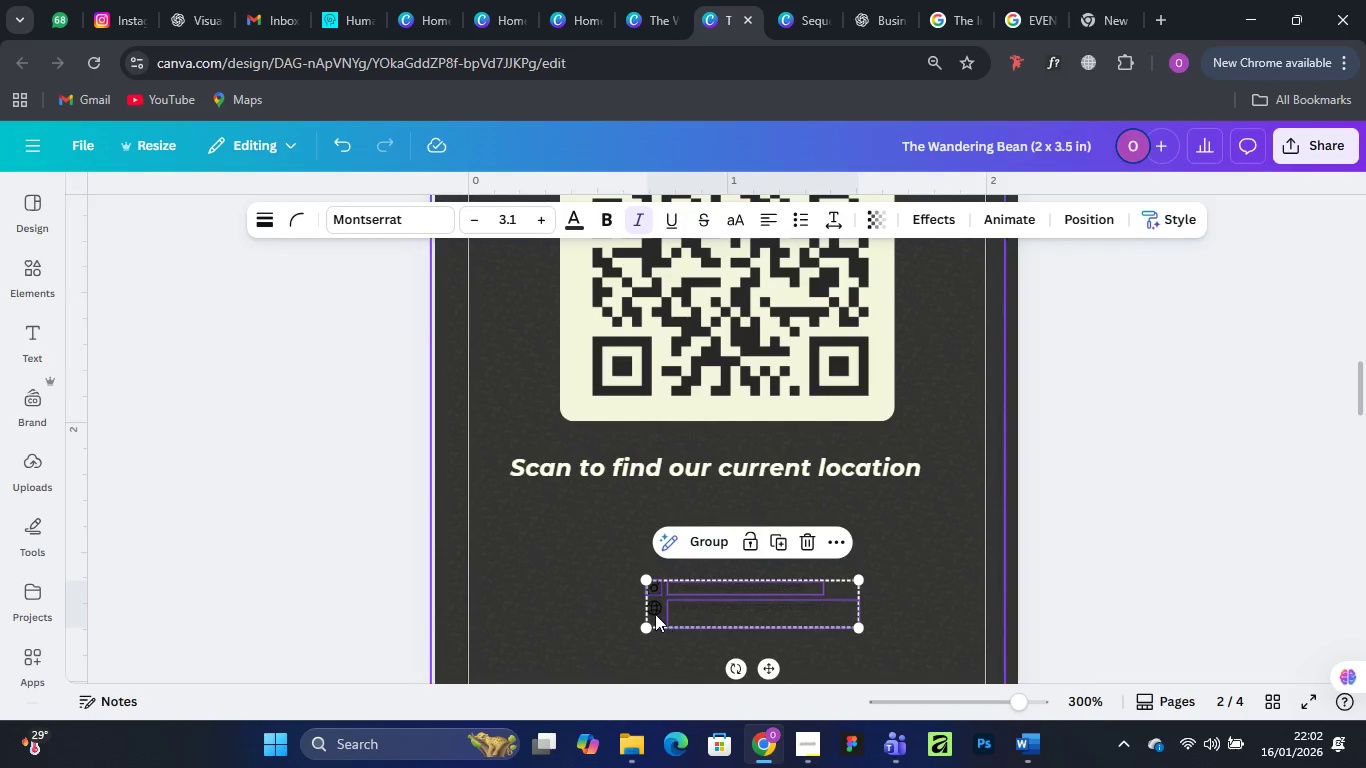 
hold_key(key=ShiftLeft, duration=0.78)
left_click([654, 609])
 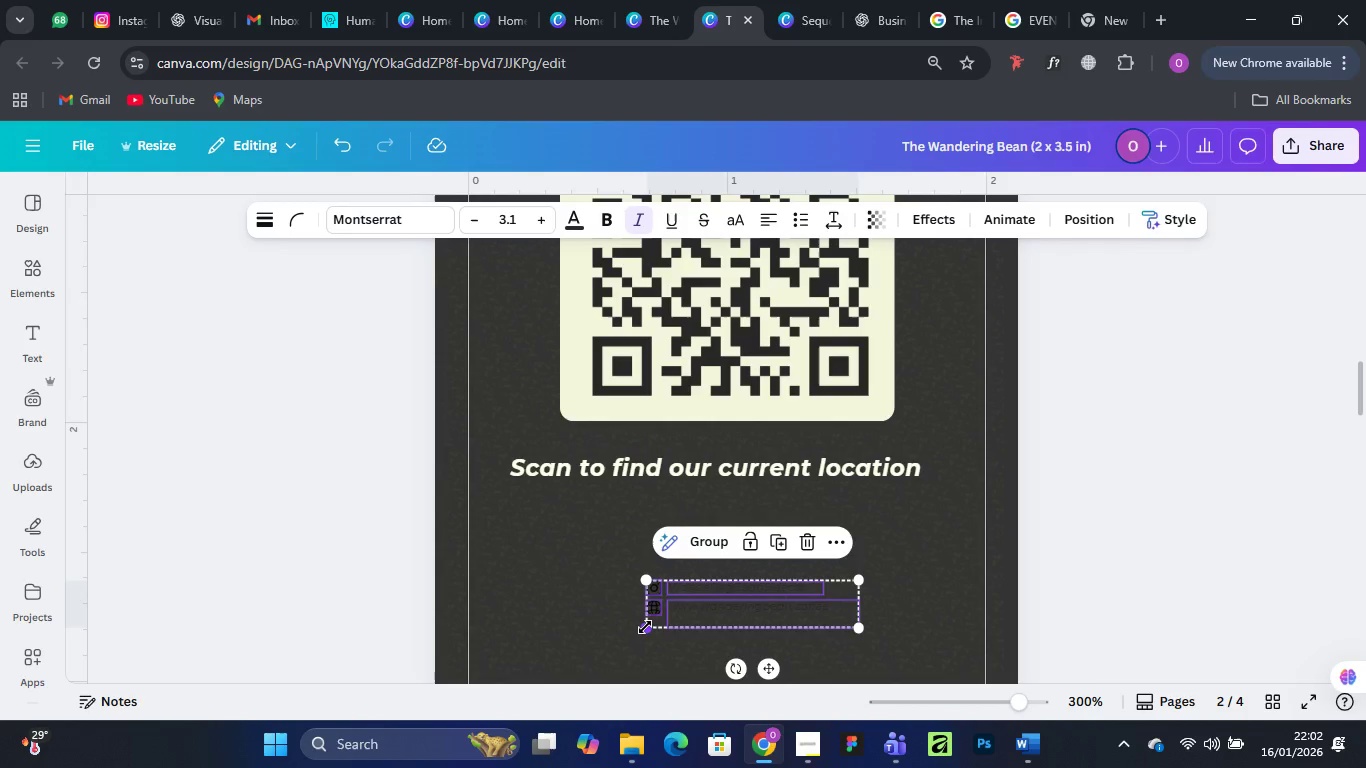 
left_click_drag(start_coordinate=[645, 627], to_coordinate=[556, 670])
 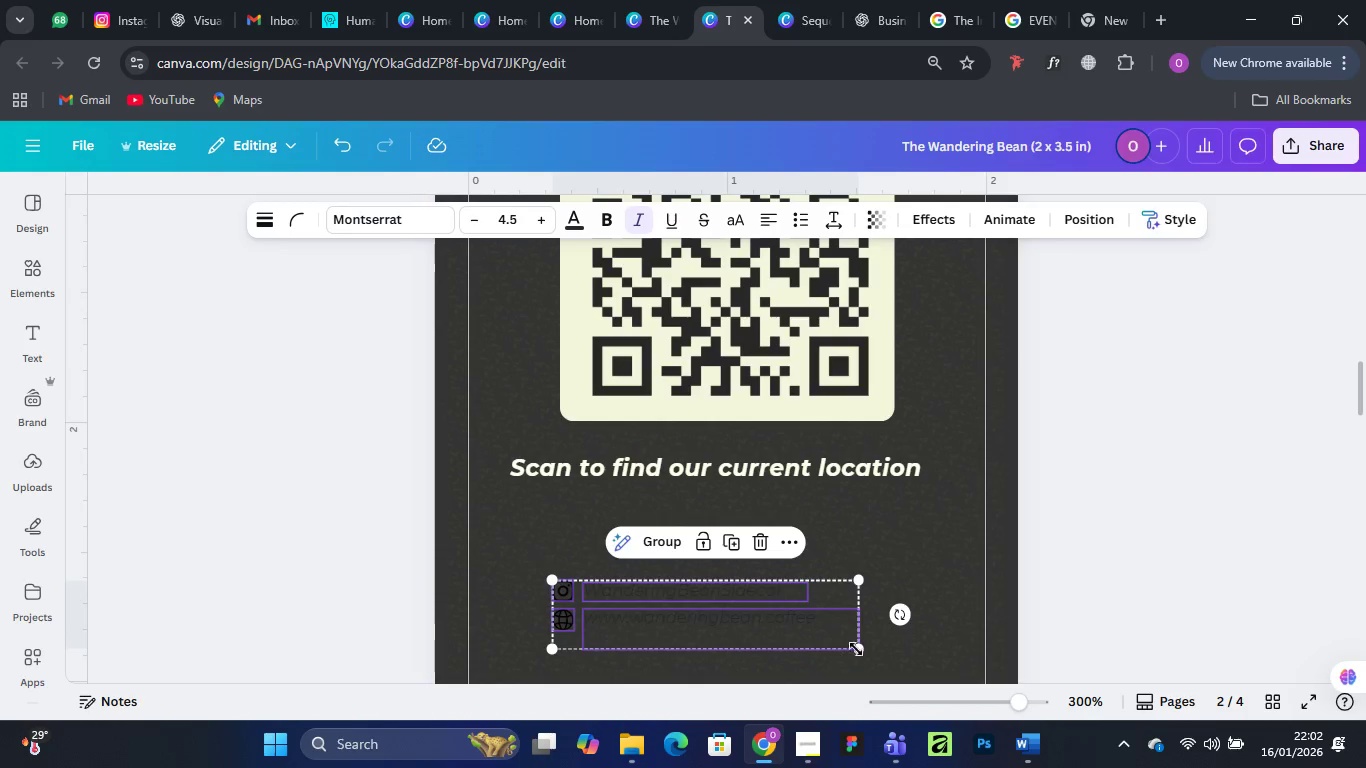 
left_click_drag(start_coordinate=[861, 649], to_coordinate=[932, 684])
 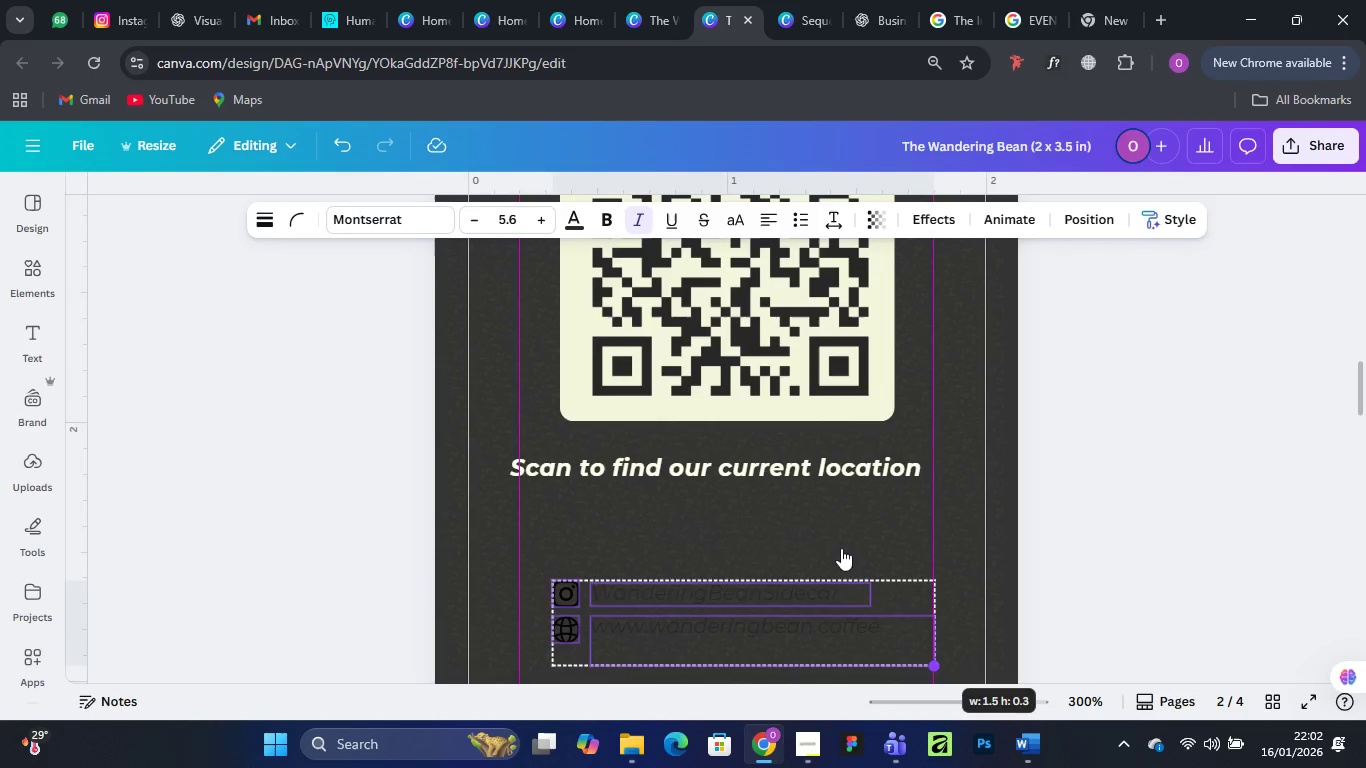 
scroll: coordinate [841, 548], scroll_direction: down, amount: 3.0
 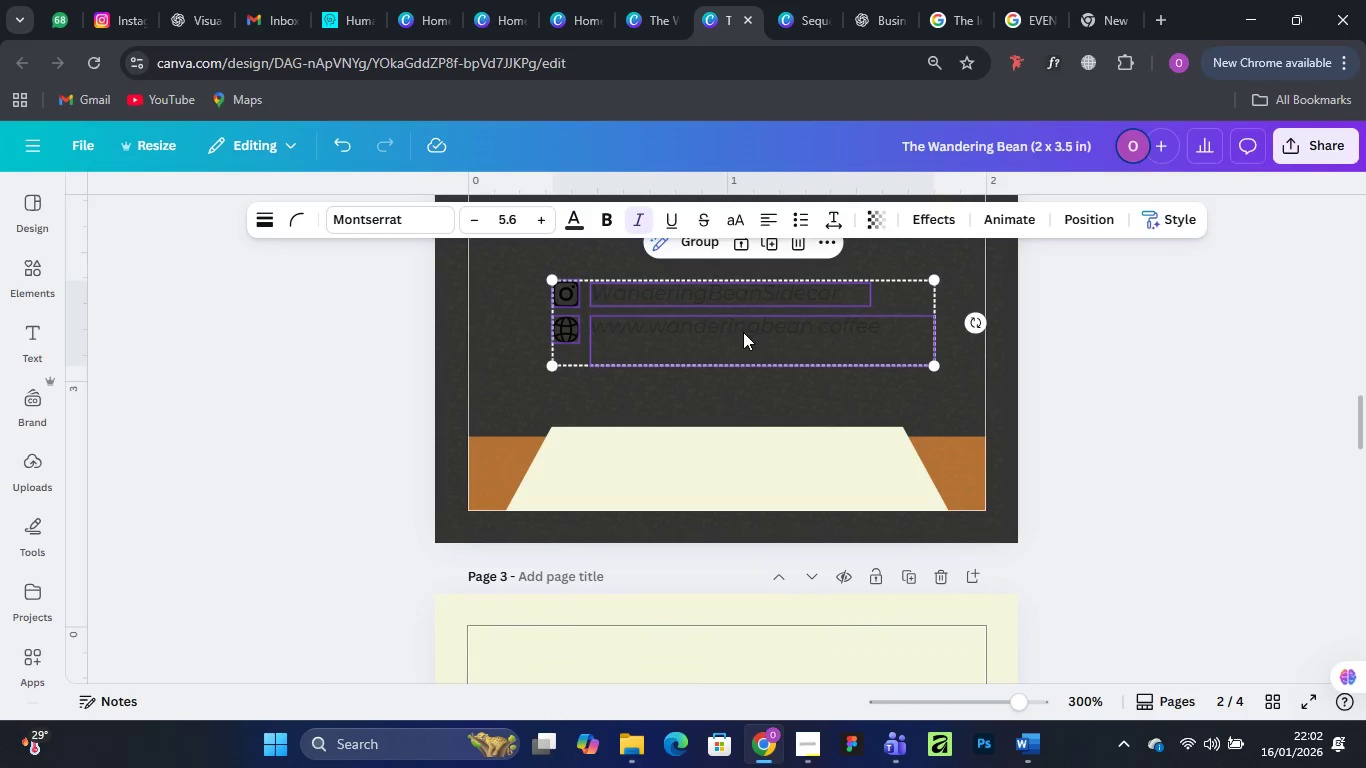 
left_click_drag(start_coordinate=[743, 331], to_coordinate=[754, 488])
 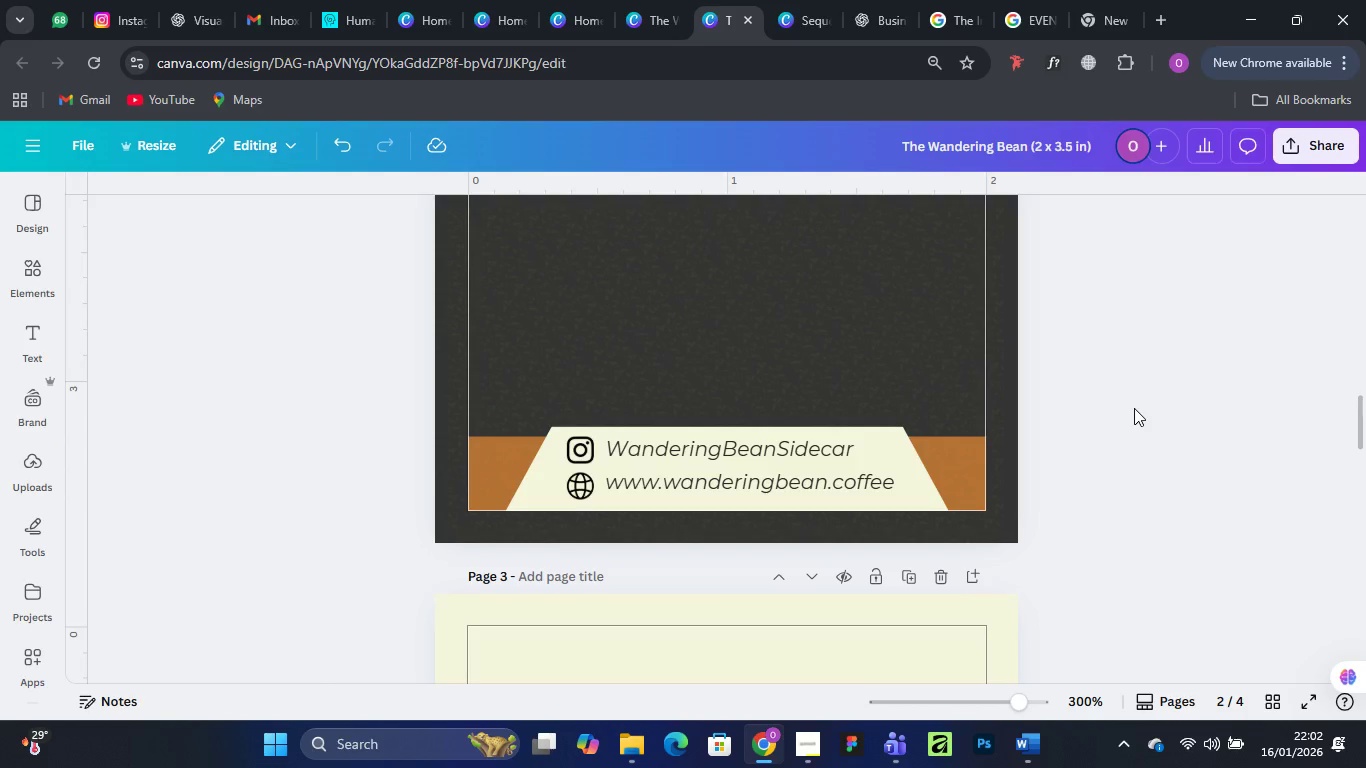 
scroll: coordinate [823, 406], scroll_direction: up, amount: 4.0
 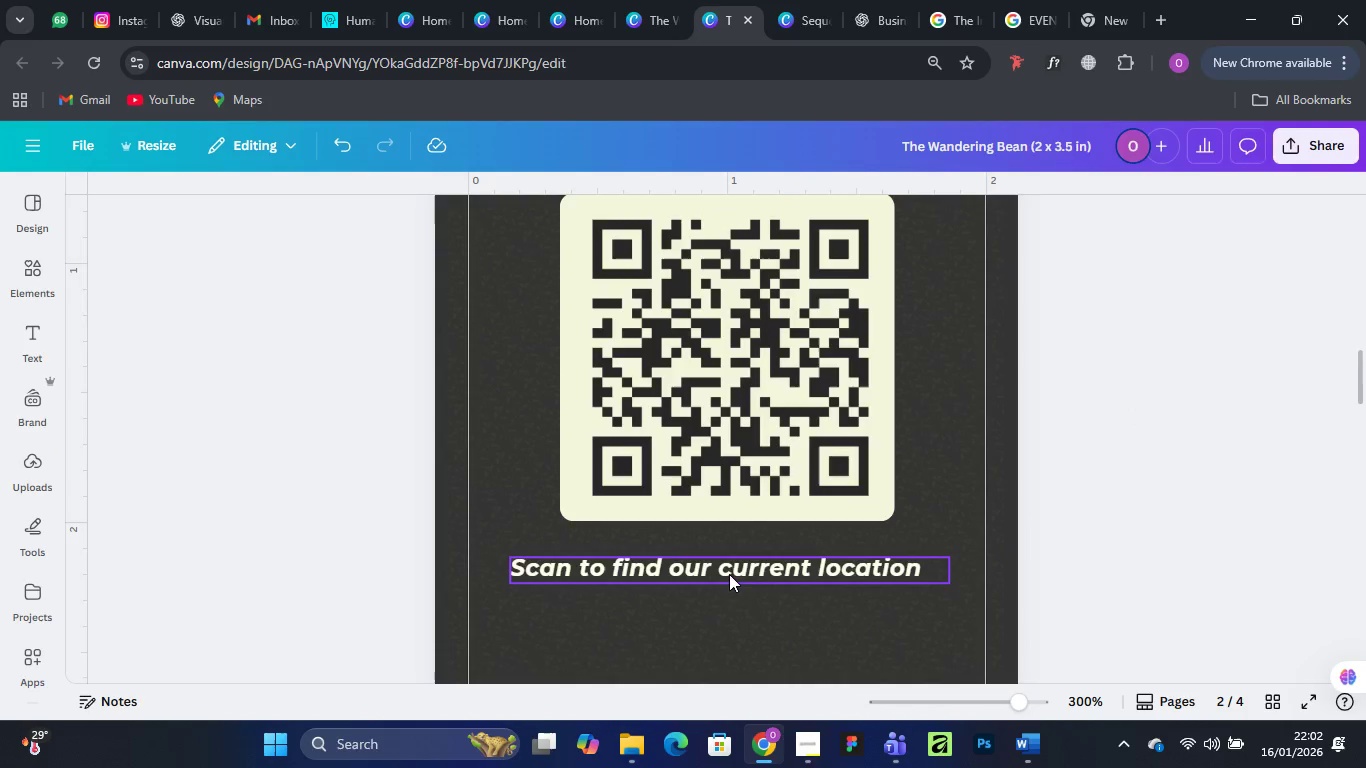 
scroll: coordinate [724, 554], scroll_direction: down, amount: 2.0
 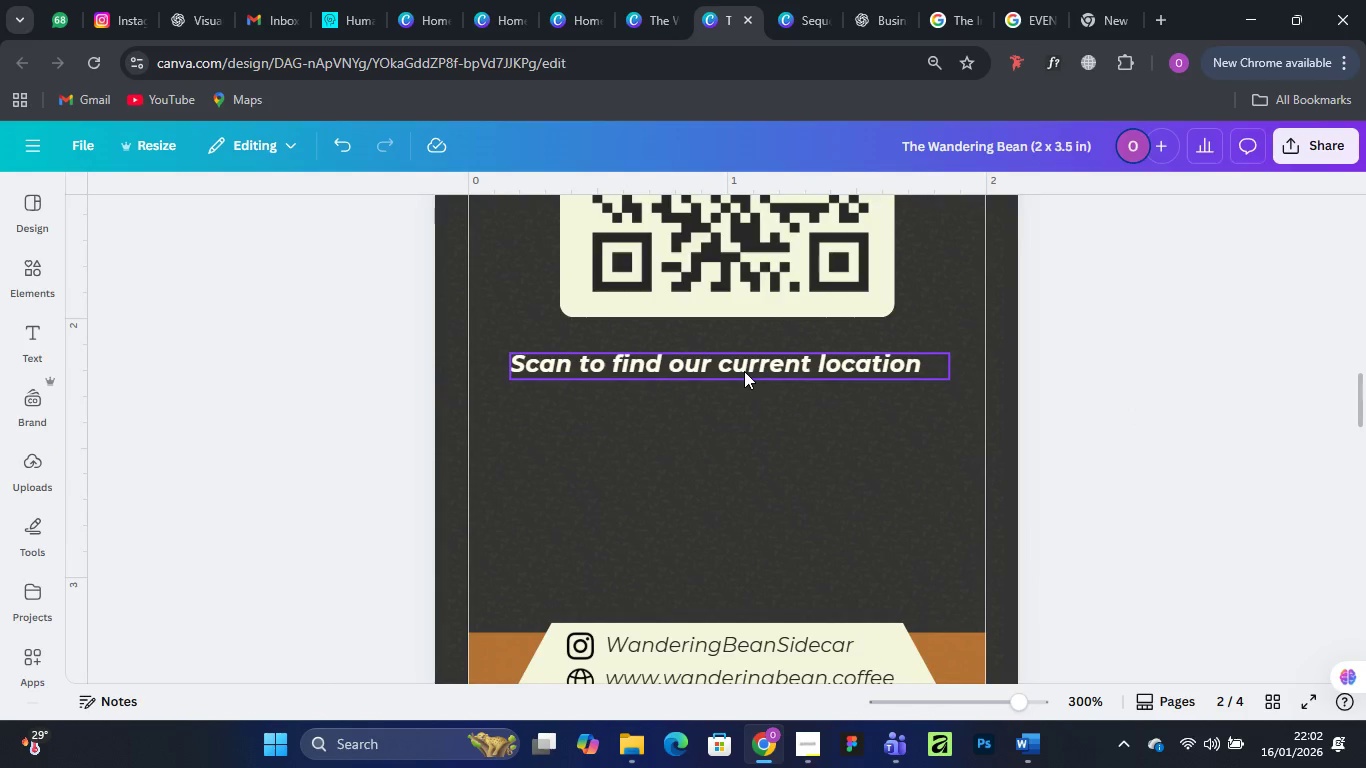 
left_click_drag(start_coordinate=[744, 371], to_coordinate=[741, 463])
 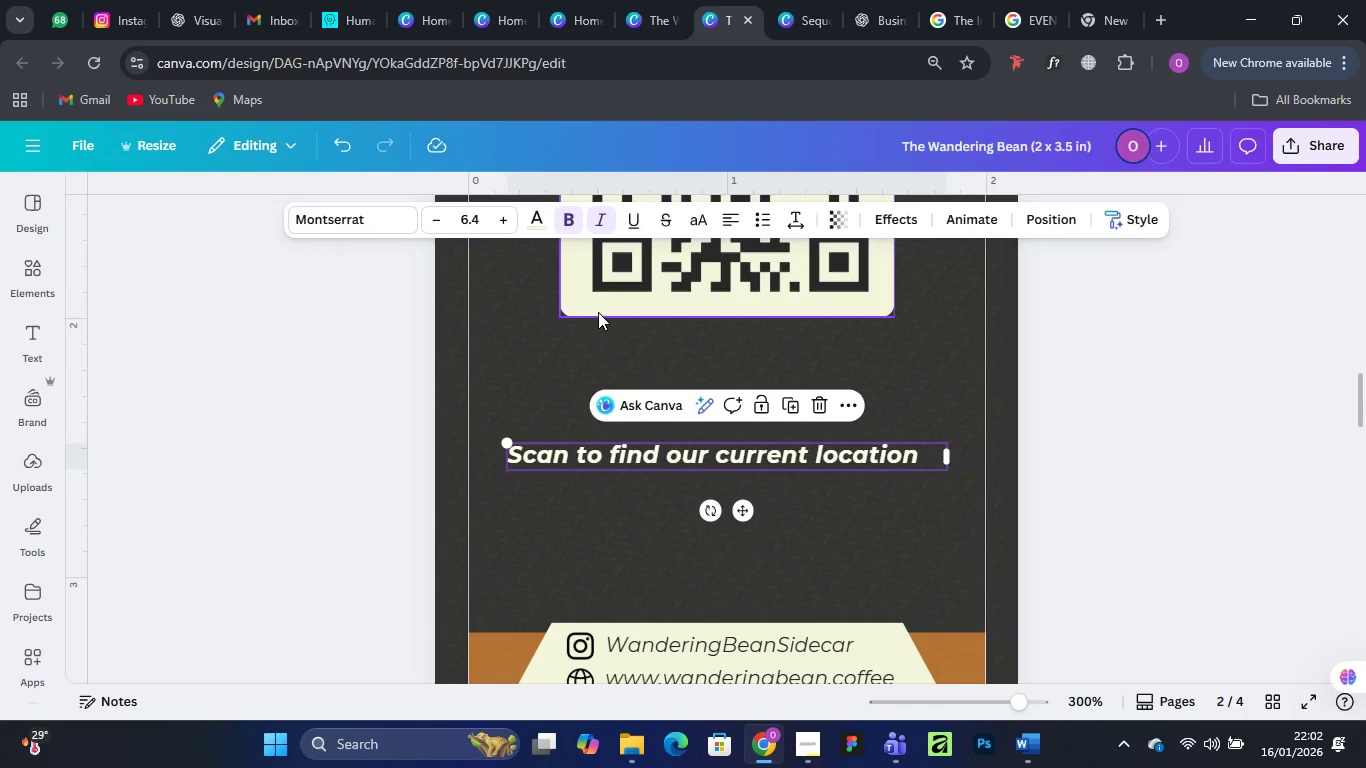 
left_click([598, 312])
 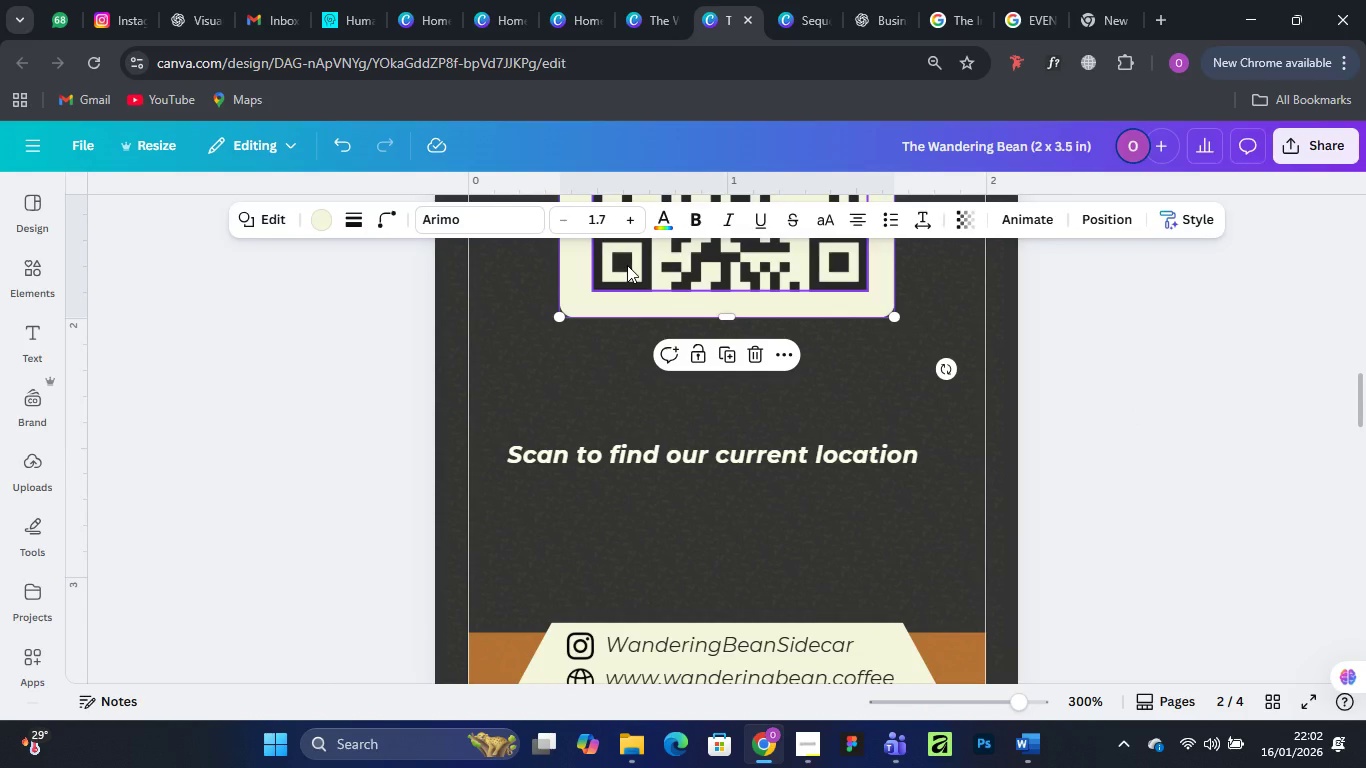 
hold_key(key=ShiftLeft, duration=0.75)
left_click([627, 265])
 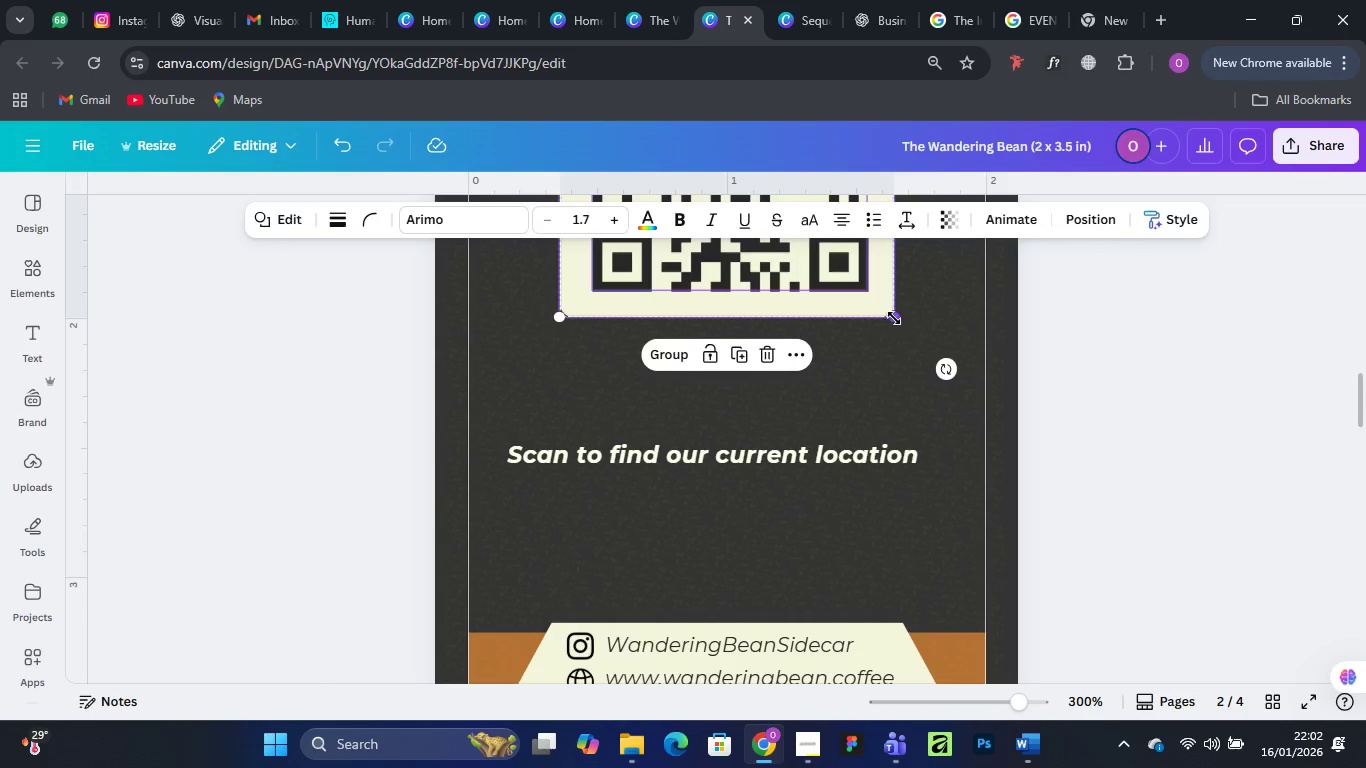 
hold_key(key=ShiftLeft, duration=1.33)
left_click_drag(start_coordinate=[894, 318], to_coordinate=[943, 360])
 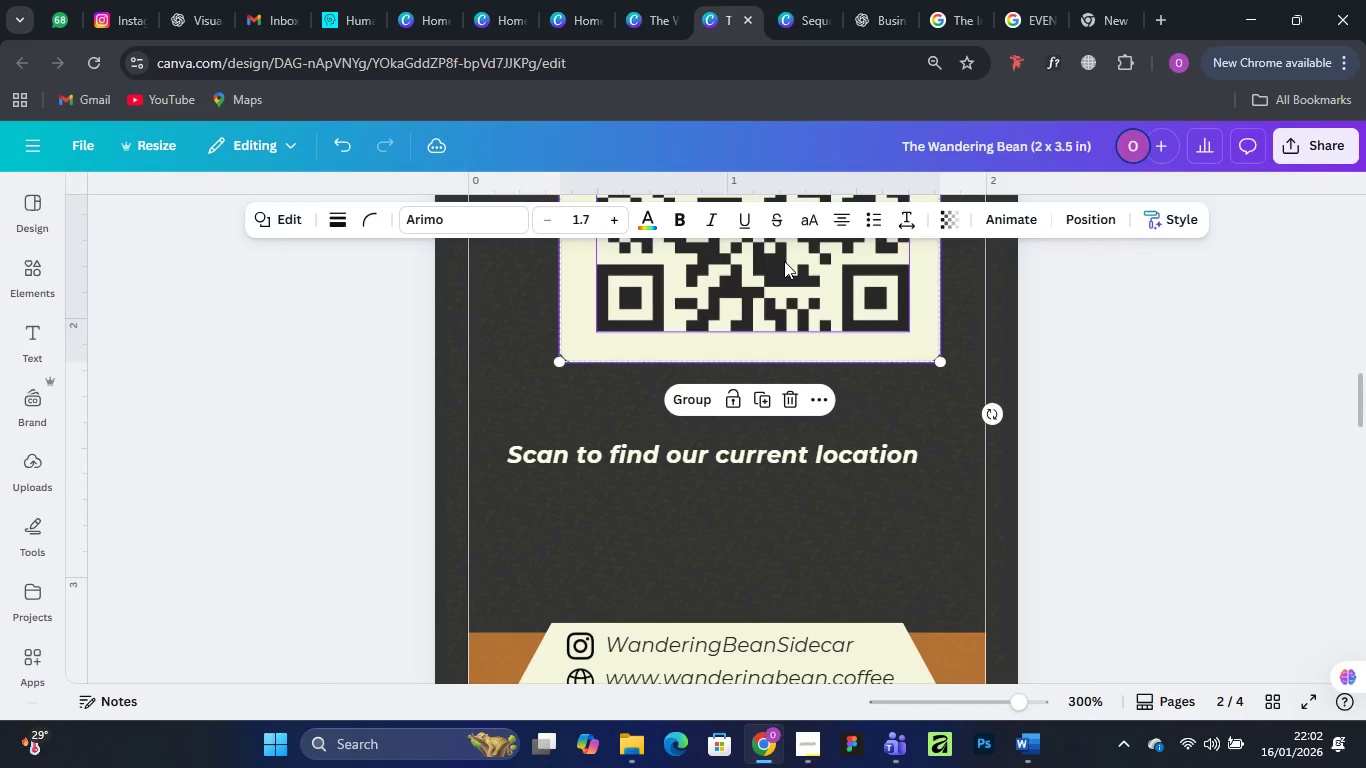 
left_click_drag(start_coordinate=[784, 261], to_coordinate=[758, 289])
 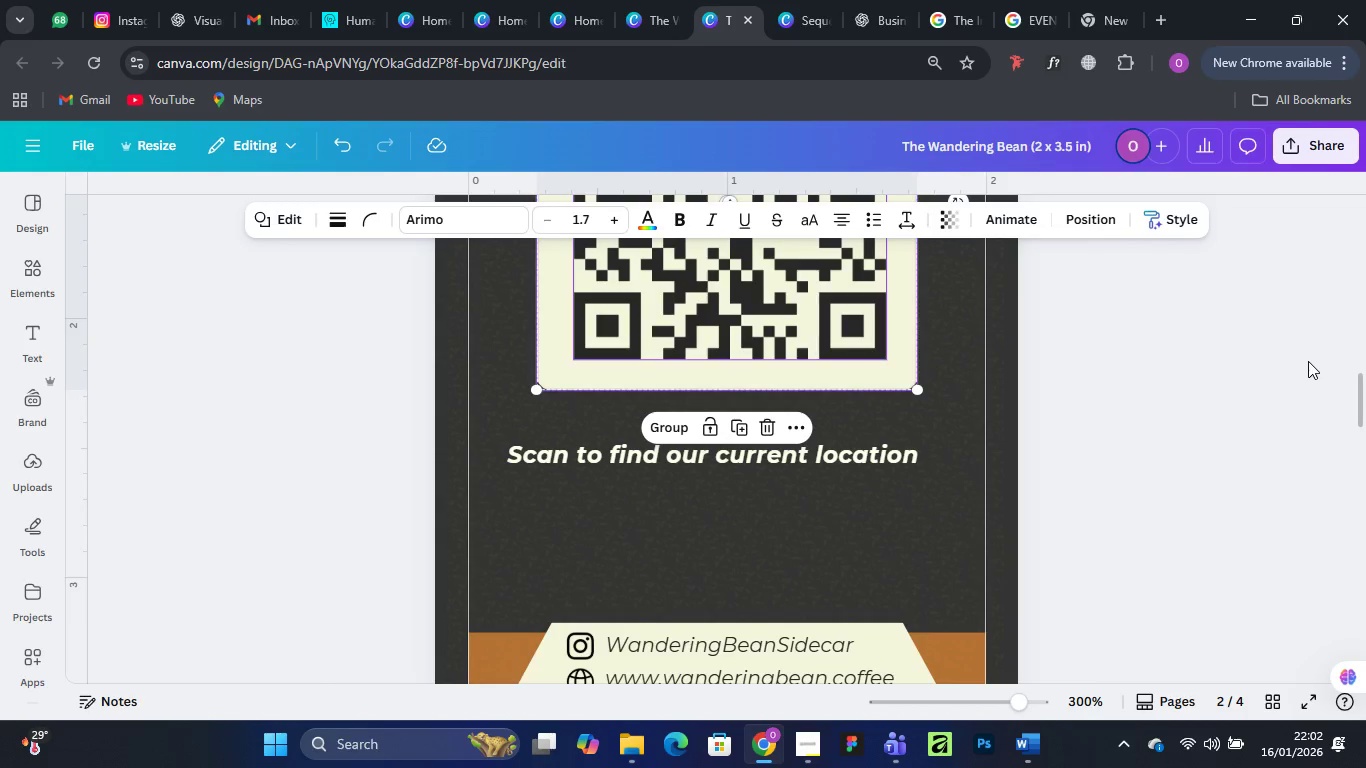 
left_click([1309, 361])
 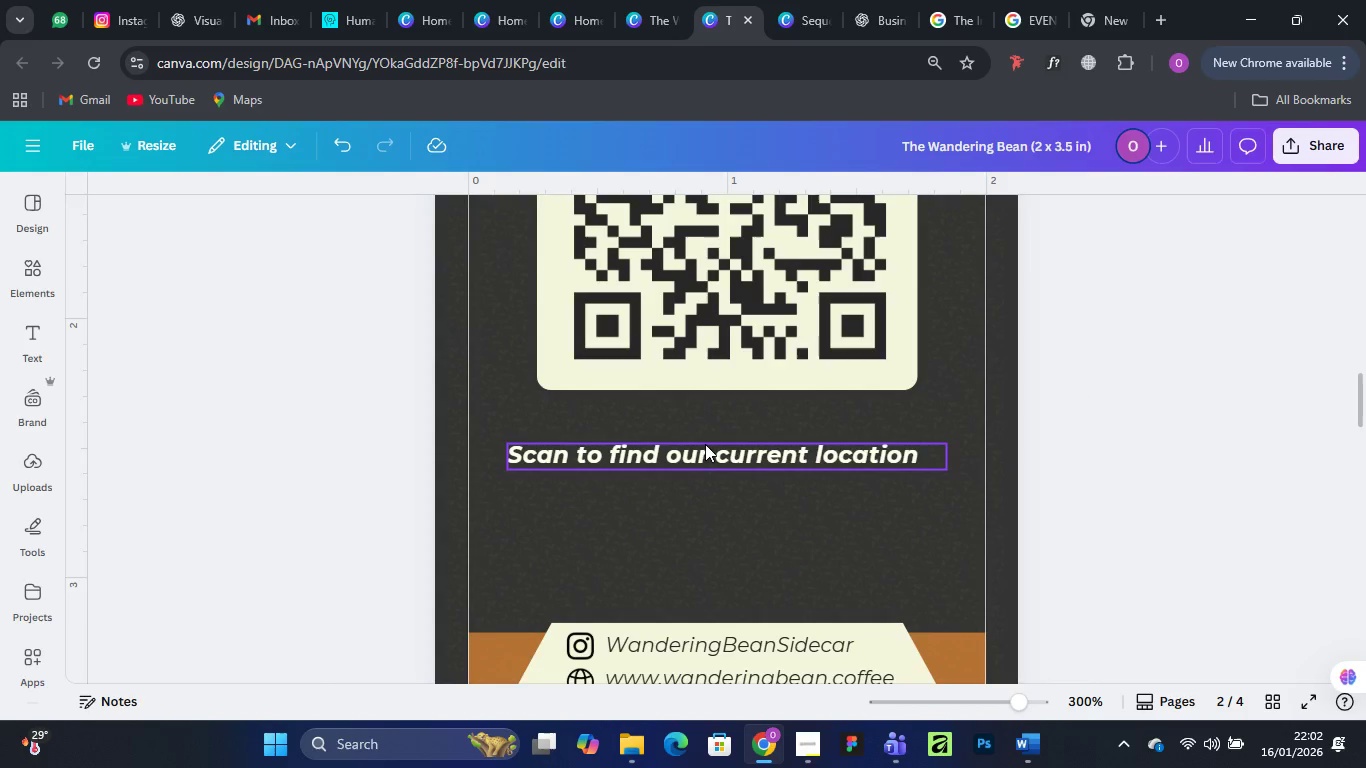 
scroll: coordinate [707, 430], scroll_direction: up, amount: 7.0
 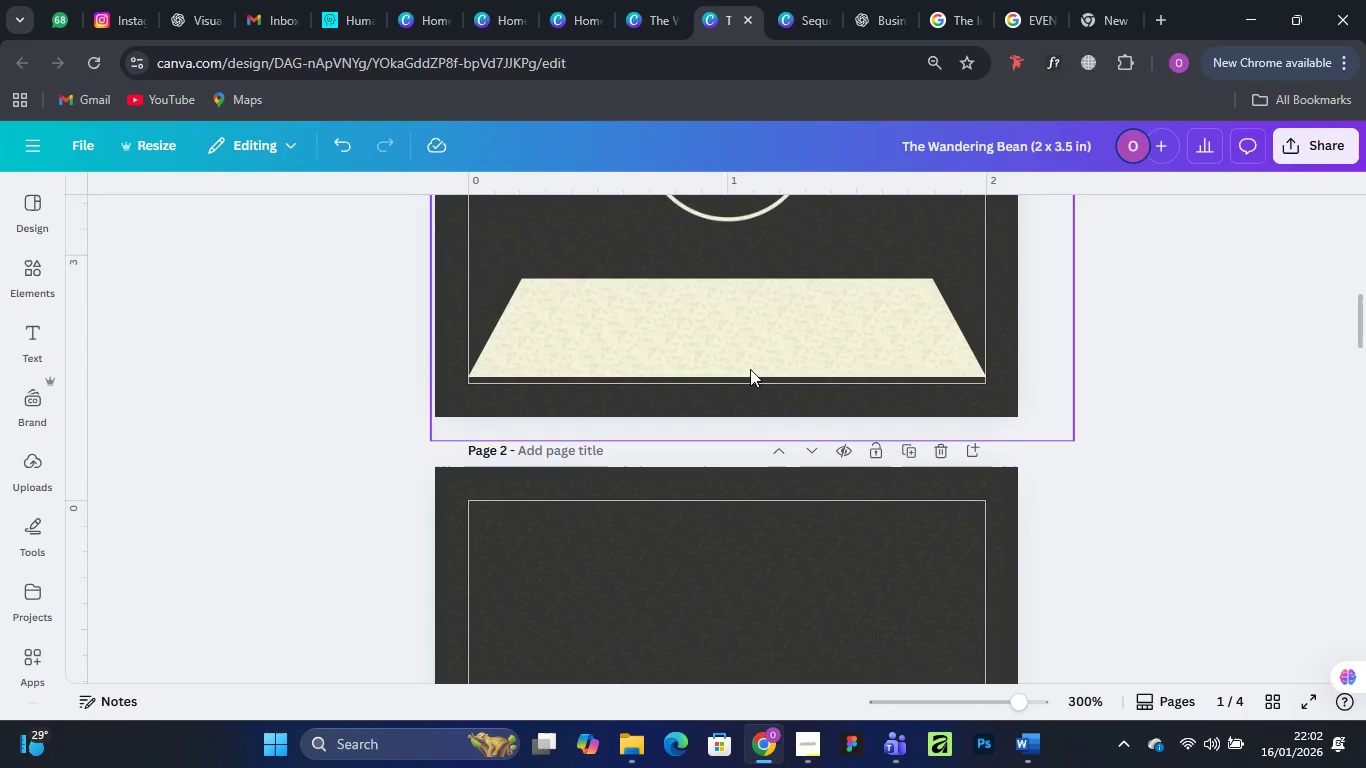 
left_click_drag(start_coordinate=[770, 325], to_coordinate=[770, 357])
 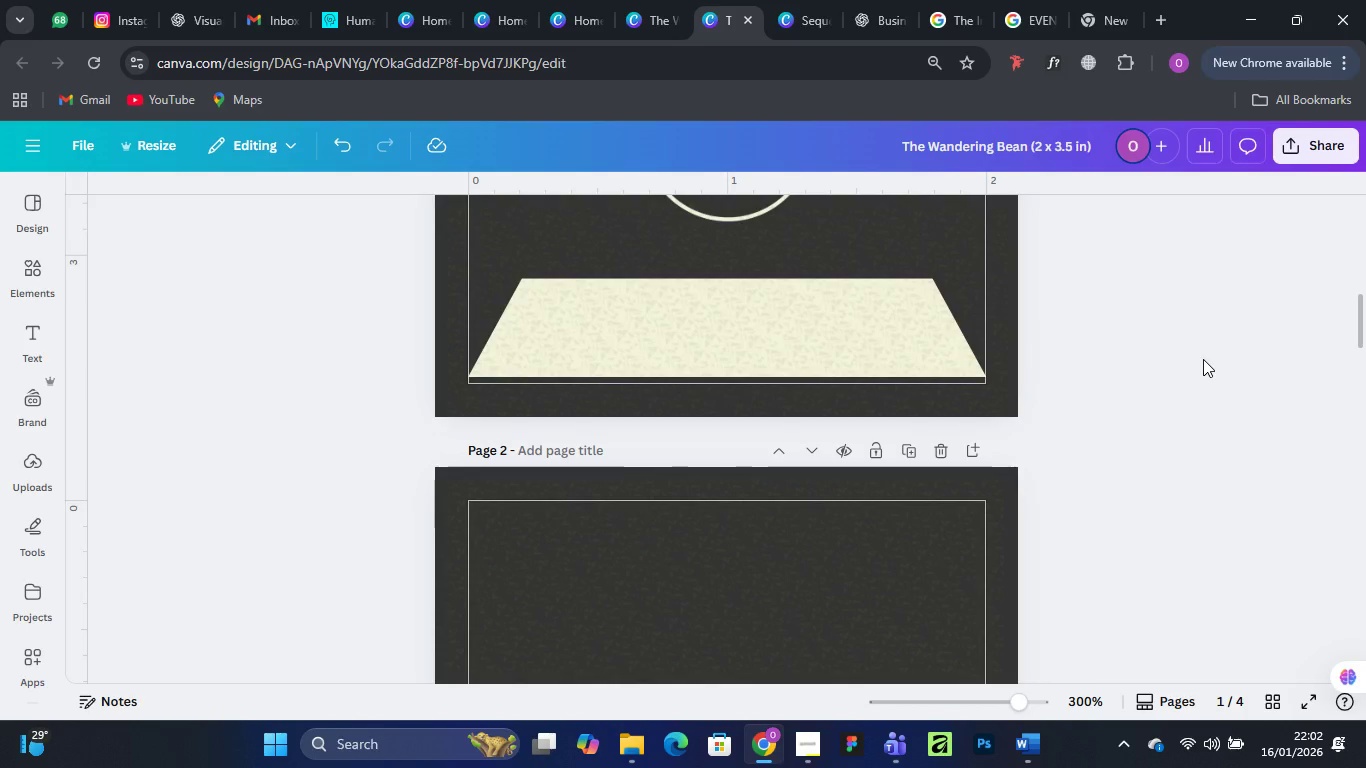 
scroll: coordinate [1204, 382], scroll_direction: down, amount: 3.0
 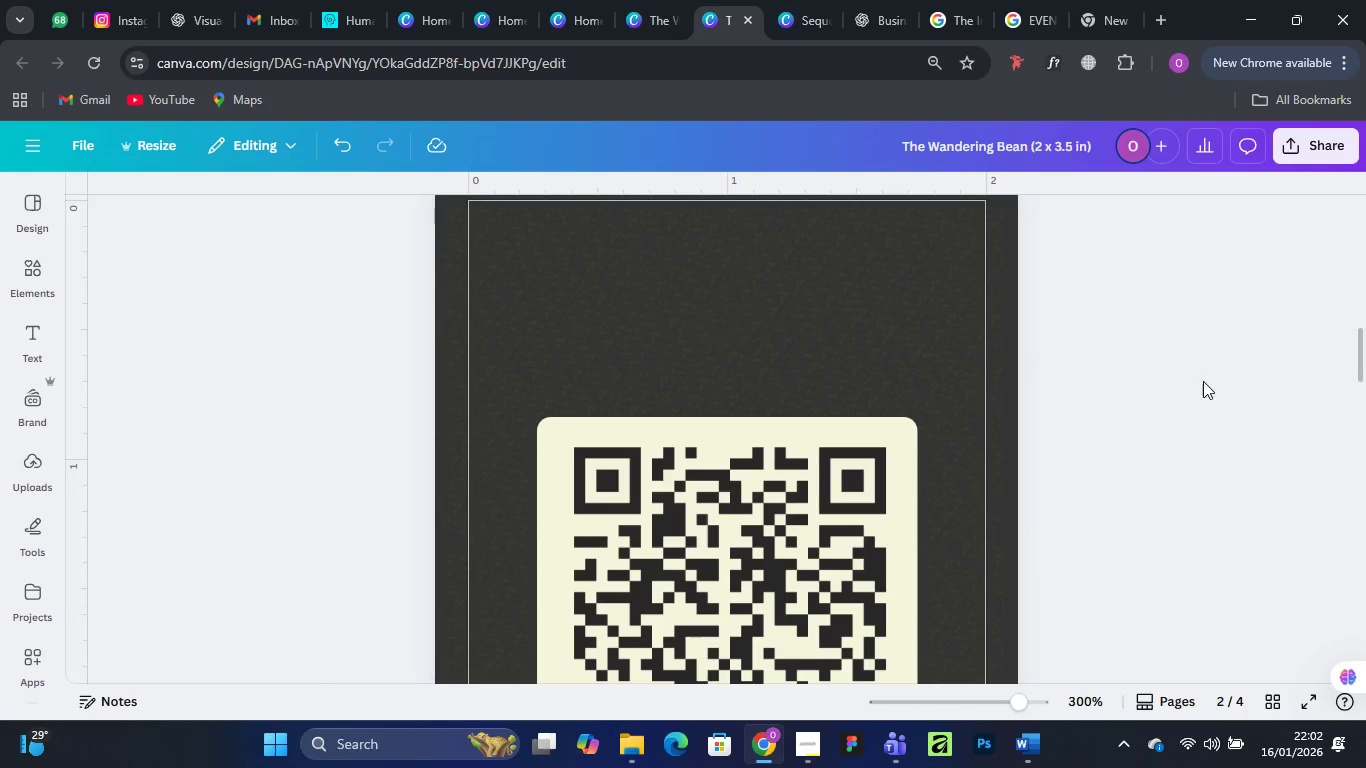 
key(Control+Minus)
 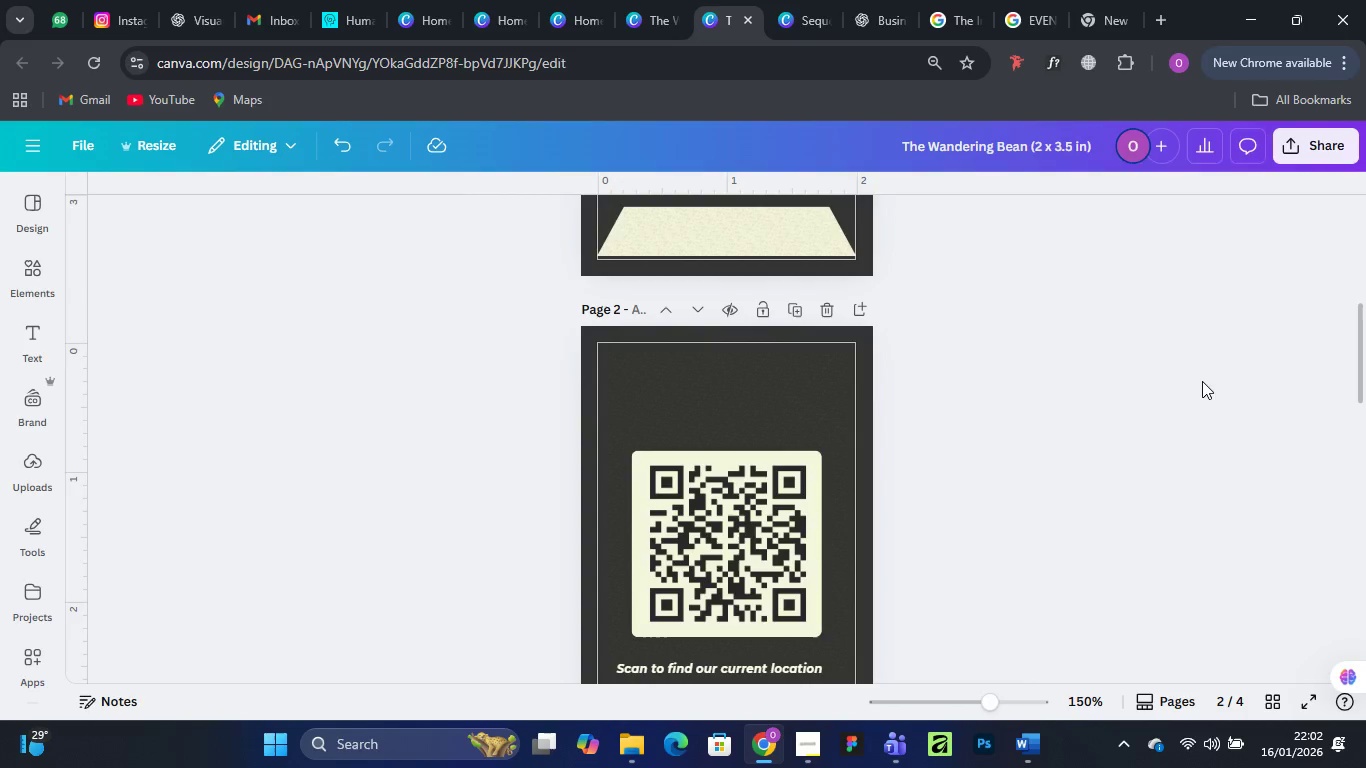 
key(Control+Minus)
 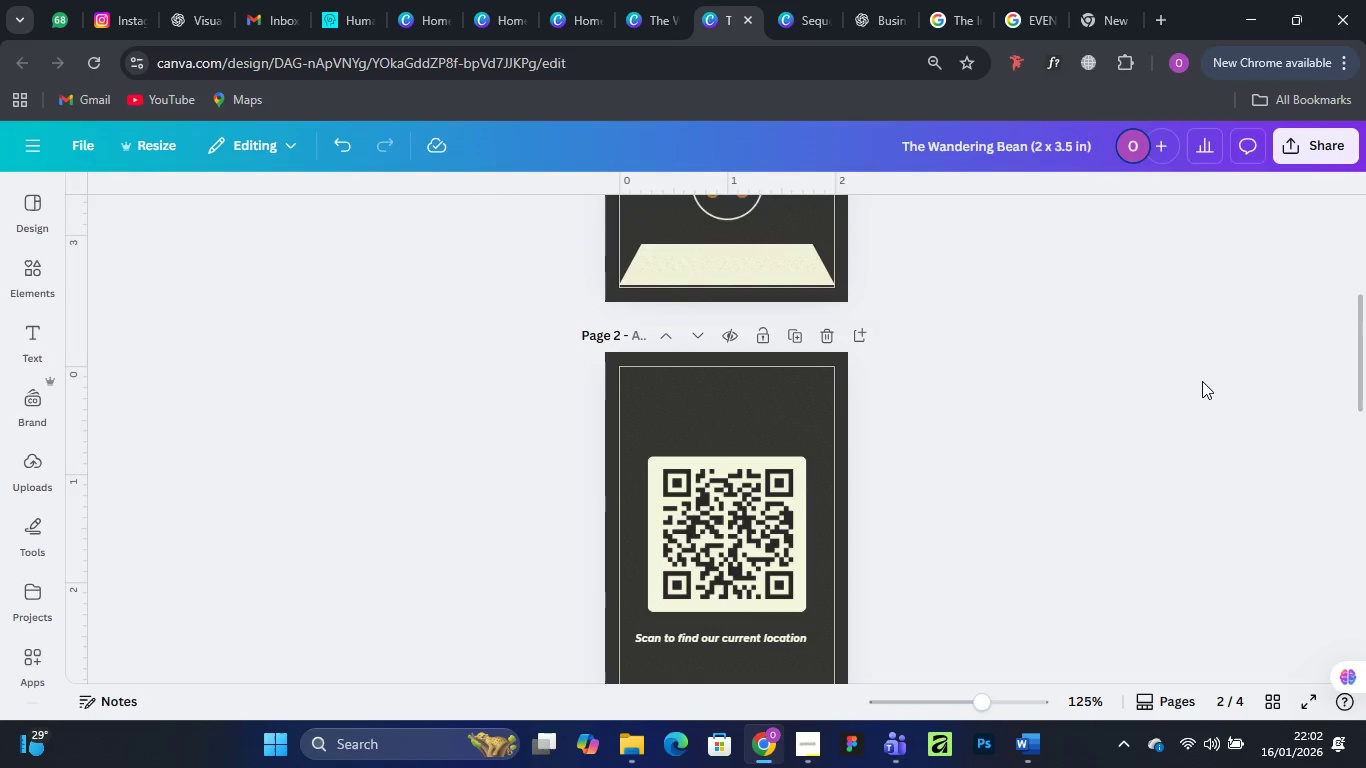 
key(Control+Minus)
 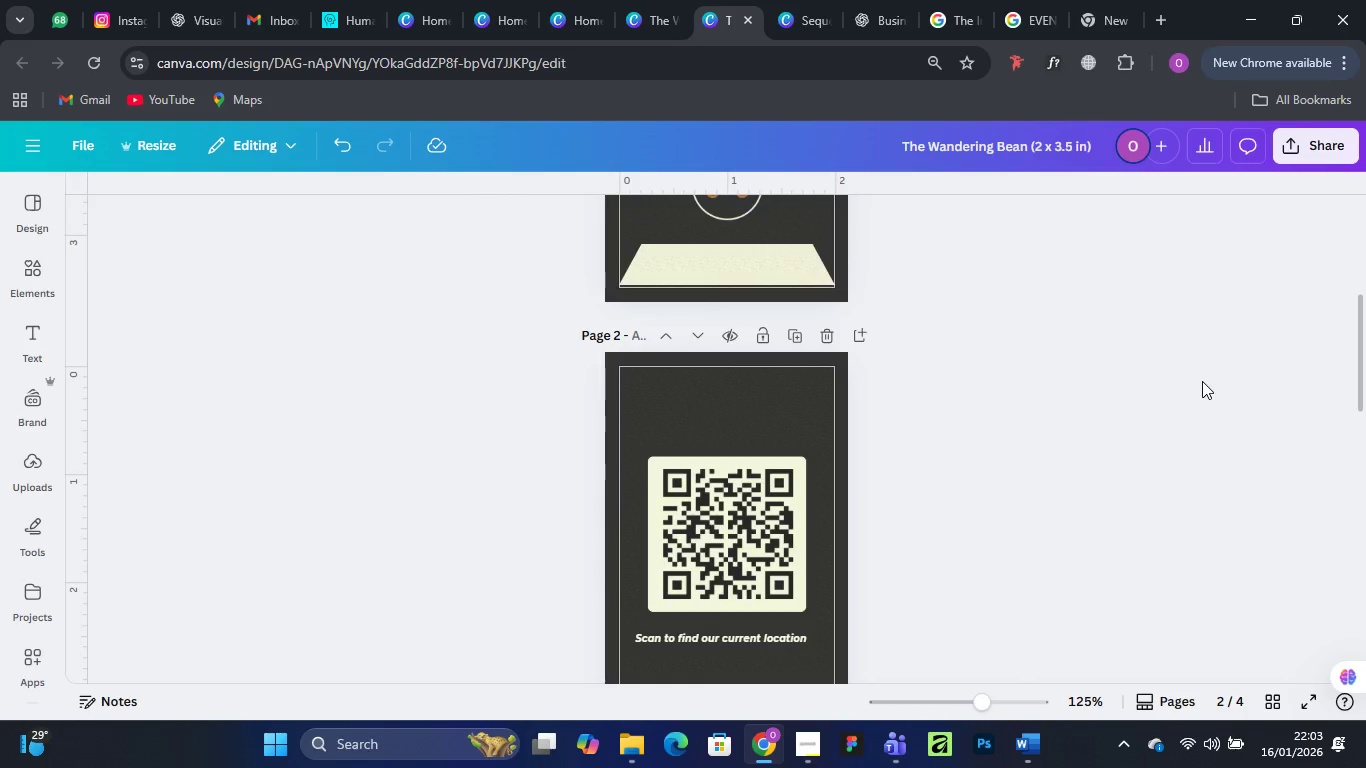 
key(Control+Minus)
 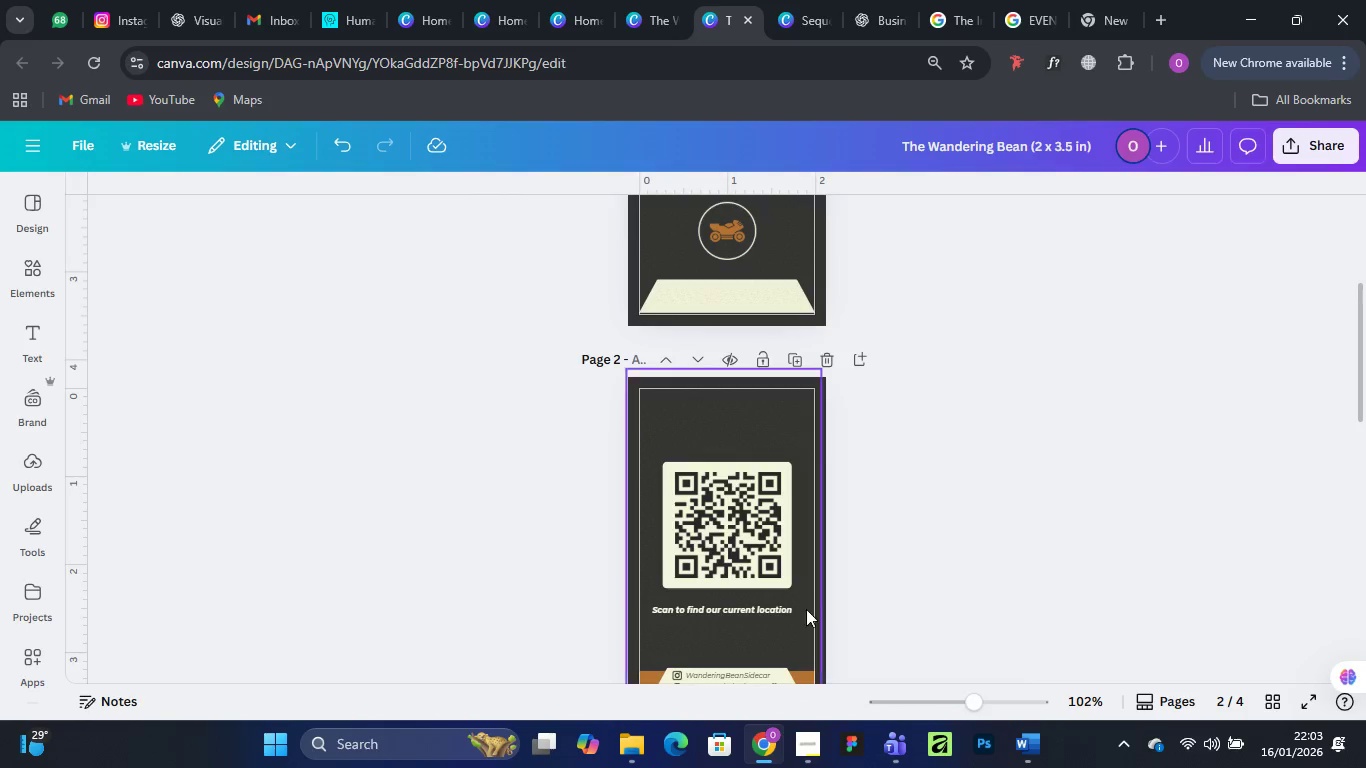 
scroll: coordinate [906, 545], scroll_direction: up, amount: 8.0
 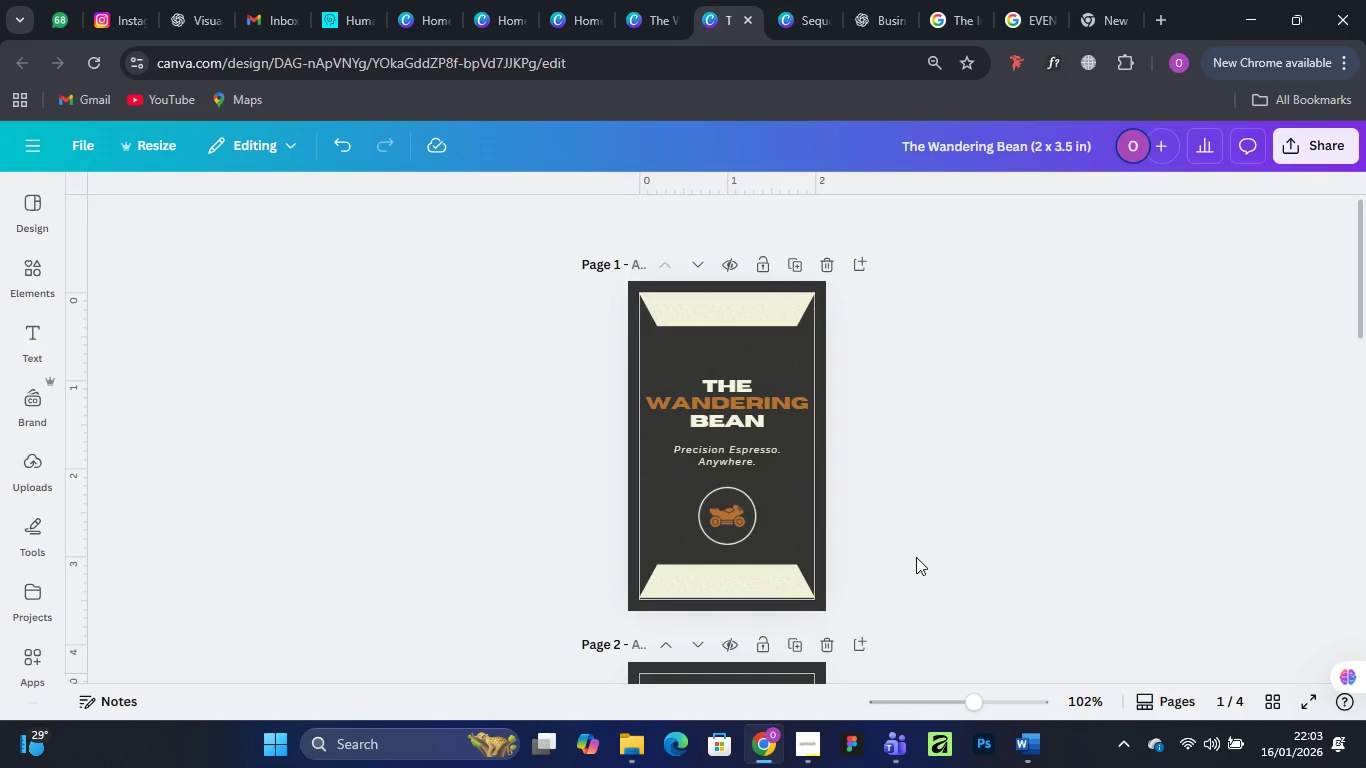 
scroll: coordinate [922, 572], scroll_direction: down, amount: 2.0
 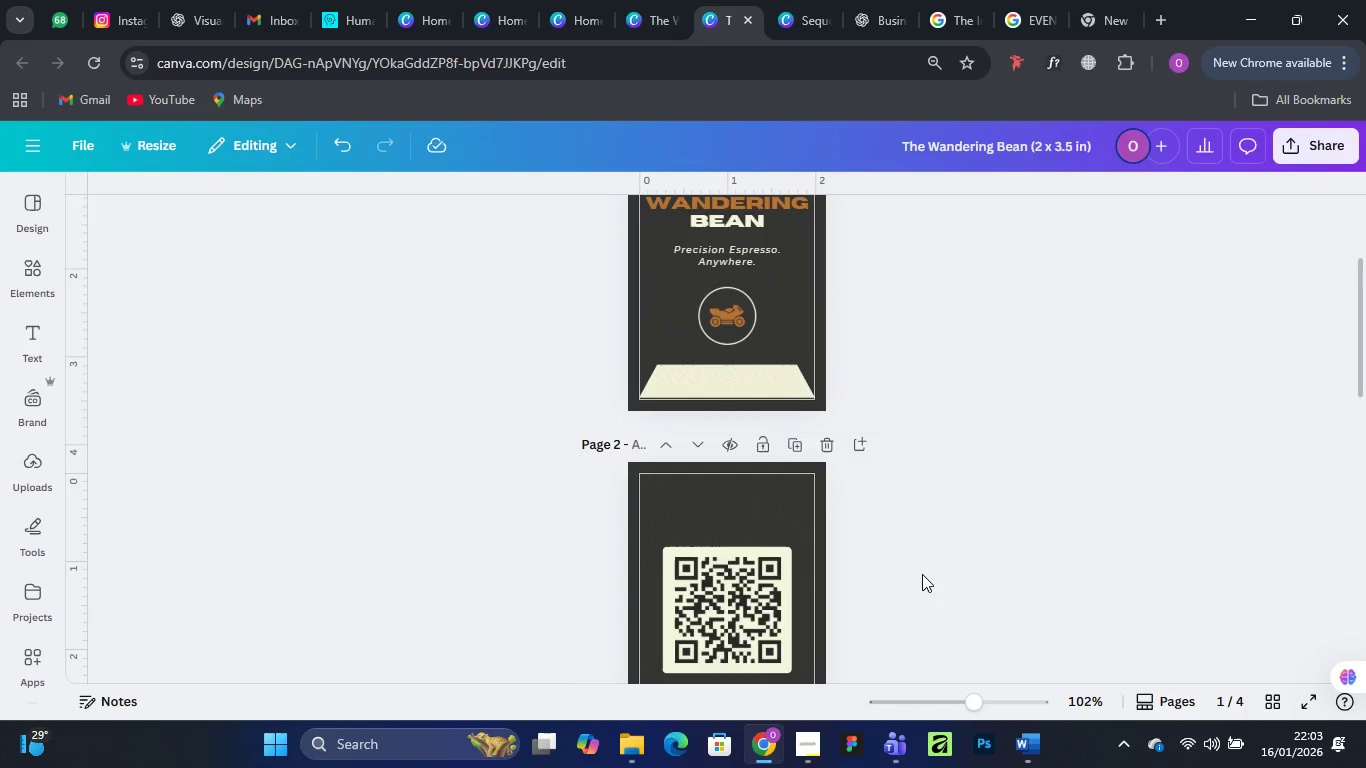 
scroll: coordinate [922, 574], scroll_direction: up, amount: 2.0
 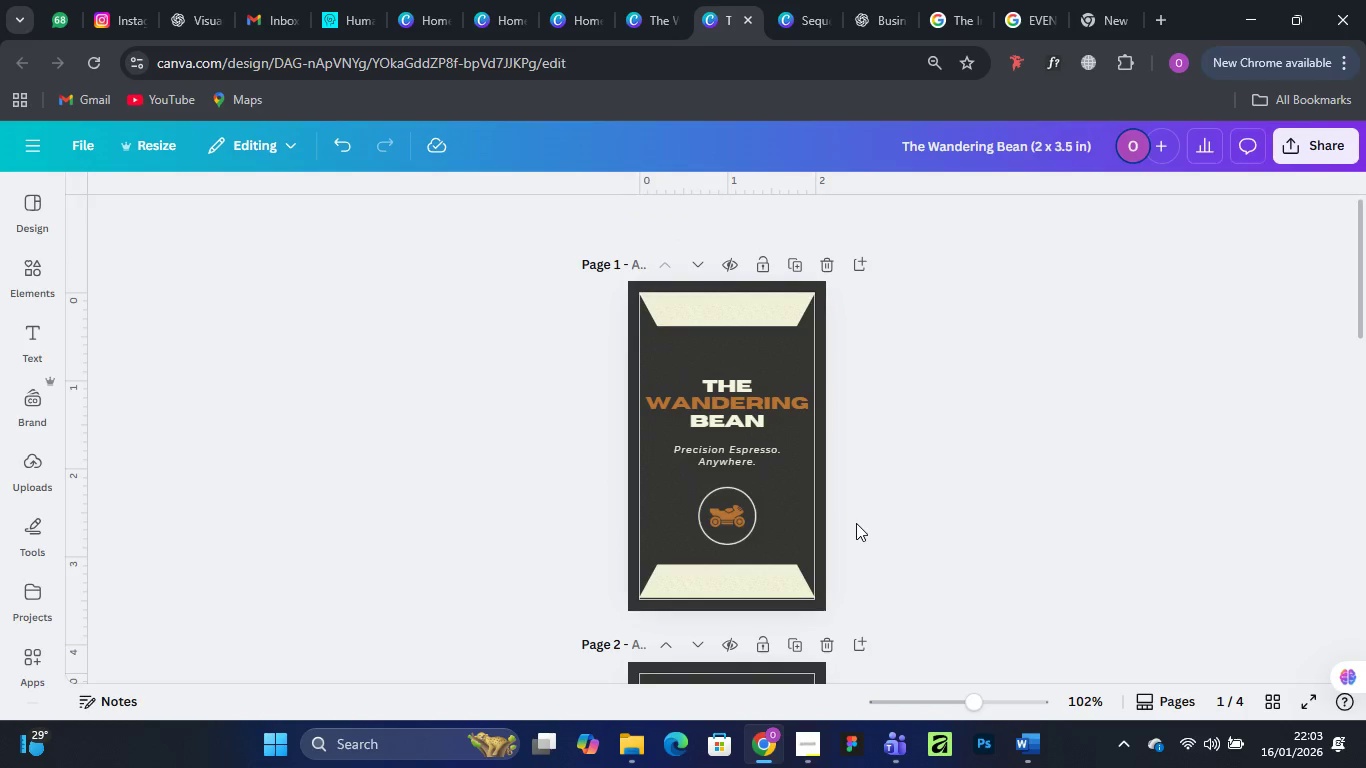 
scroll: coordinate [887, 527], scroll_direction: down, amount: 11.0
 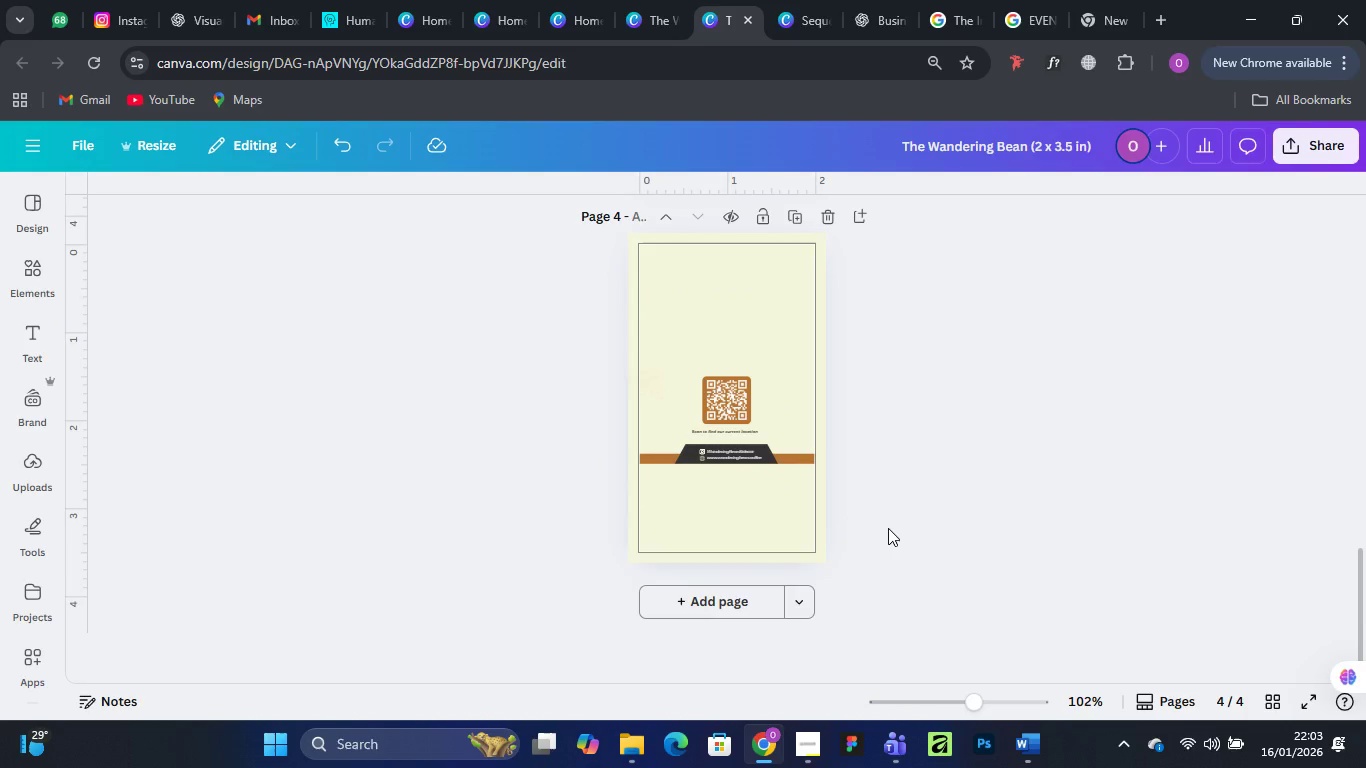 
scroll: coordinate [890, 528], scroll_direction: up, amount: 7.0
 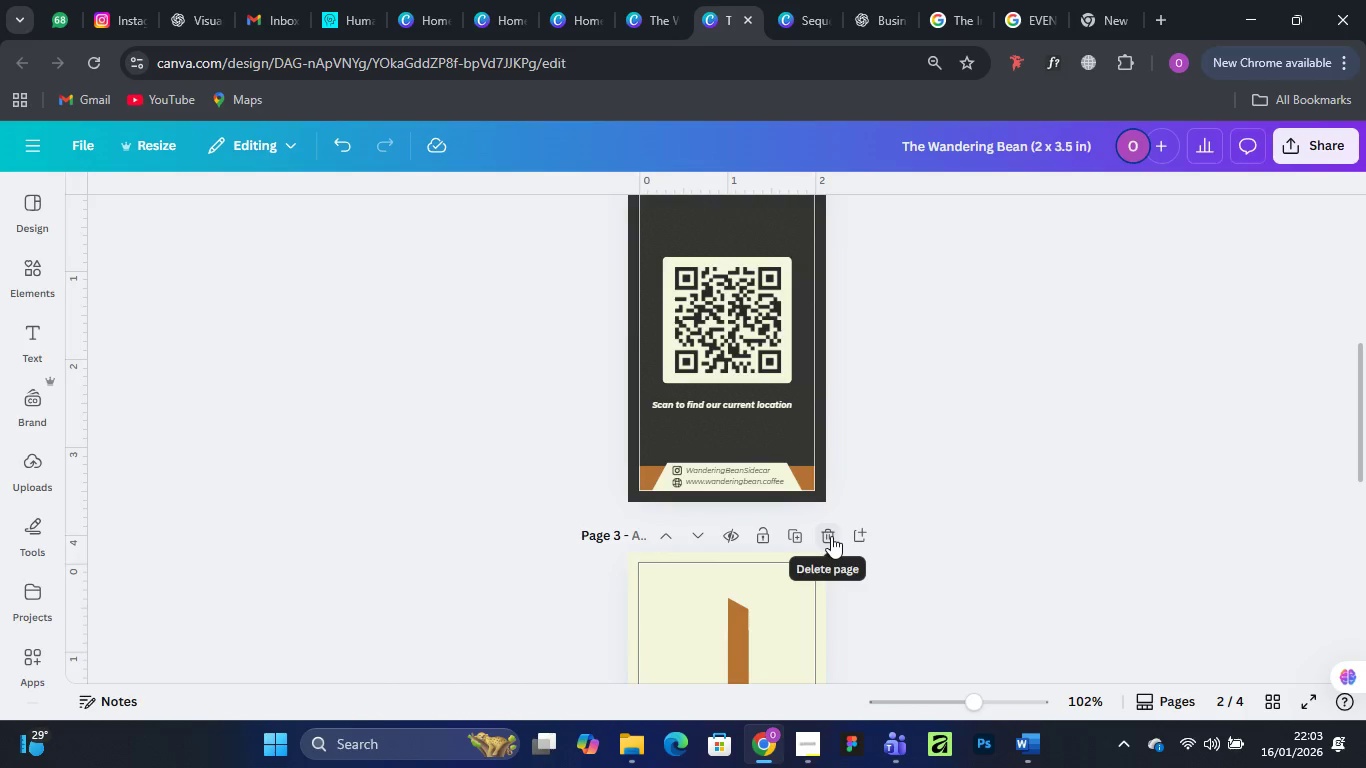 
left_click([830, 536])
 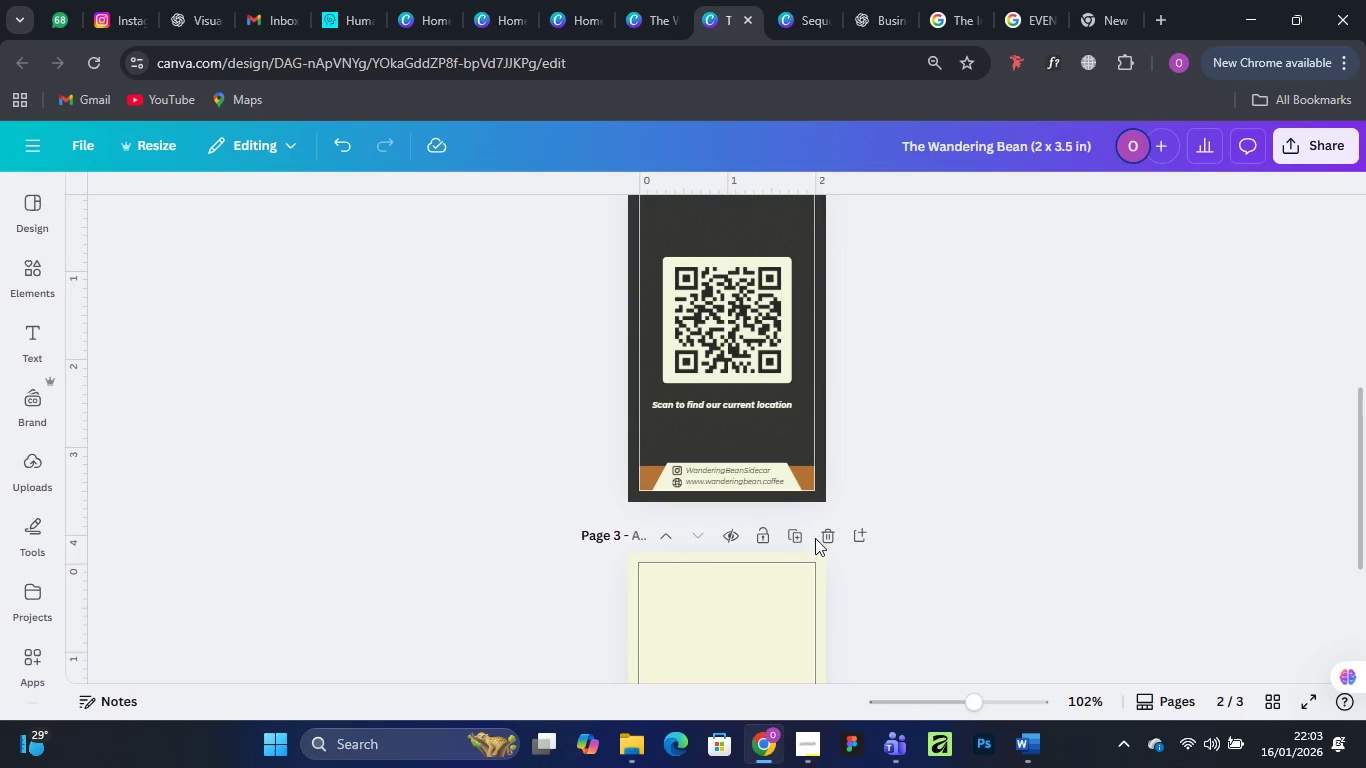 
left_click([827, 537])
 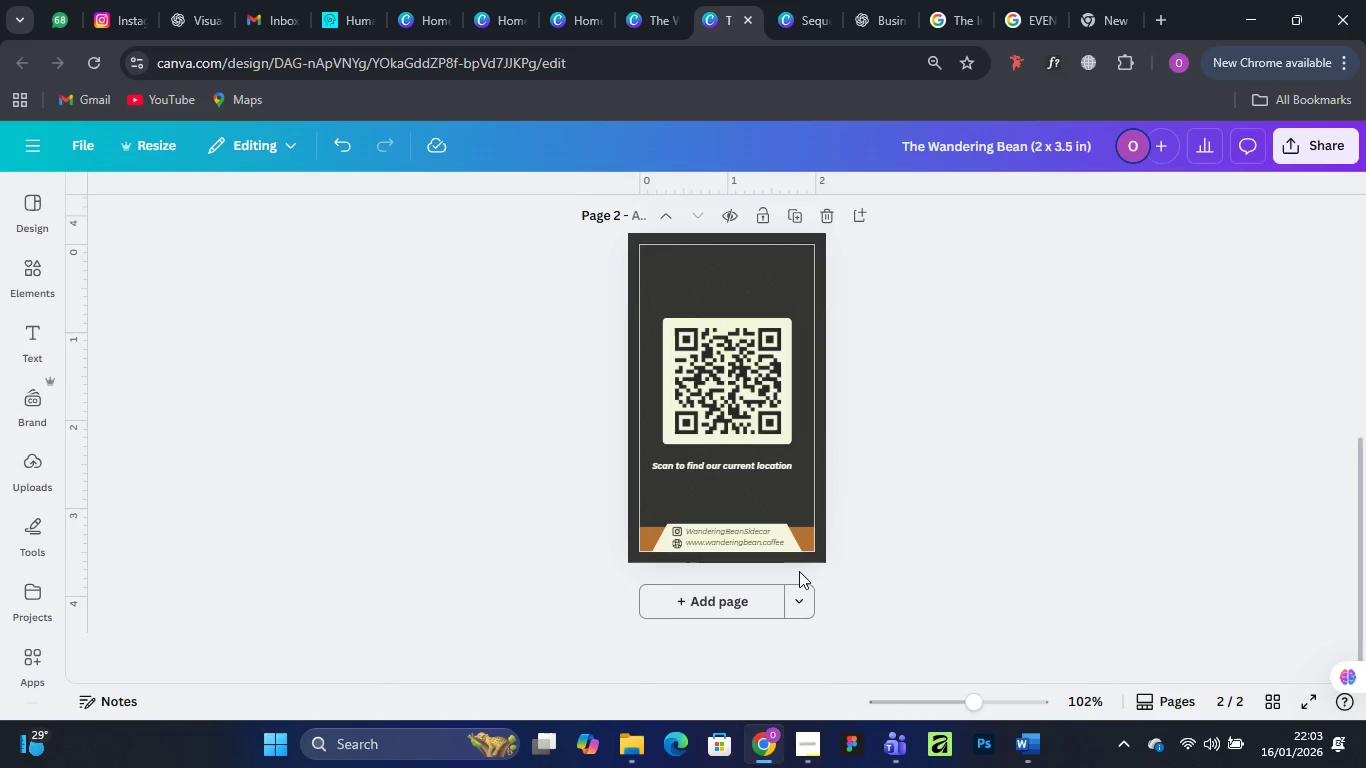 
scroll: coordinate [813, 551], scroll_direction: up, amount: 6.0
 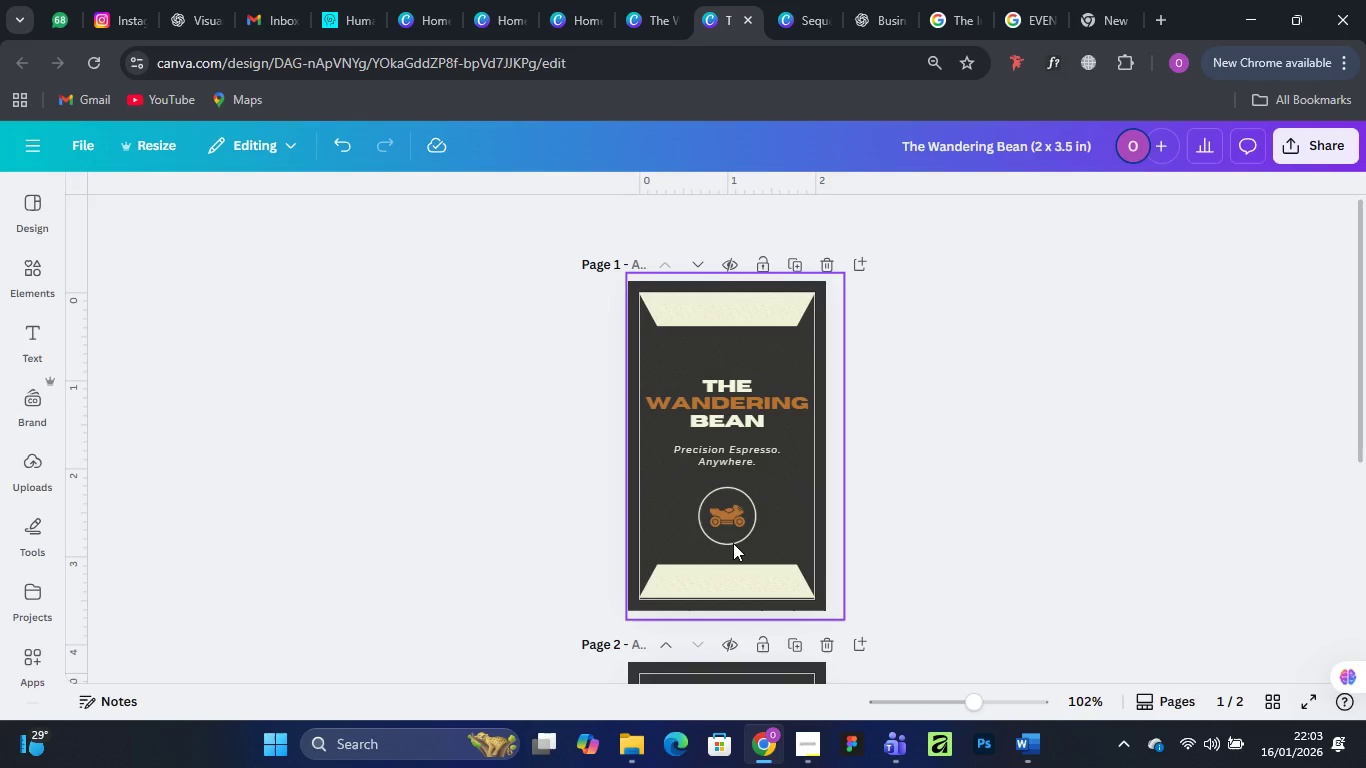 
wait(6.57)
 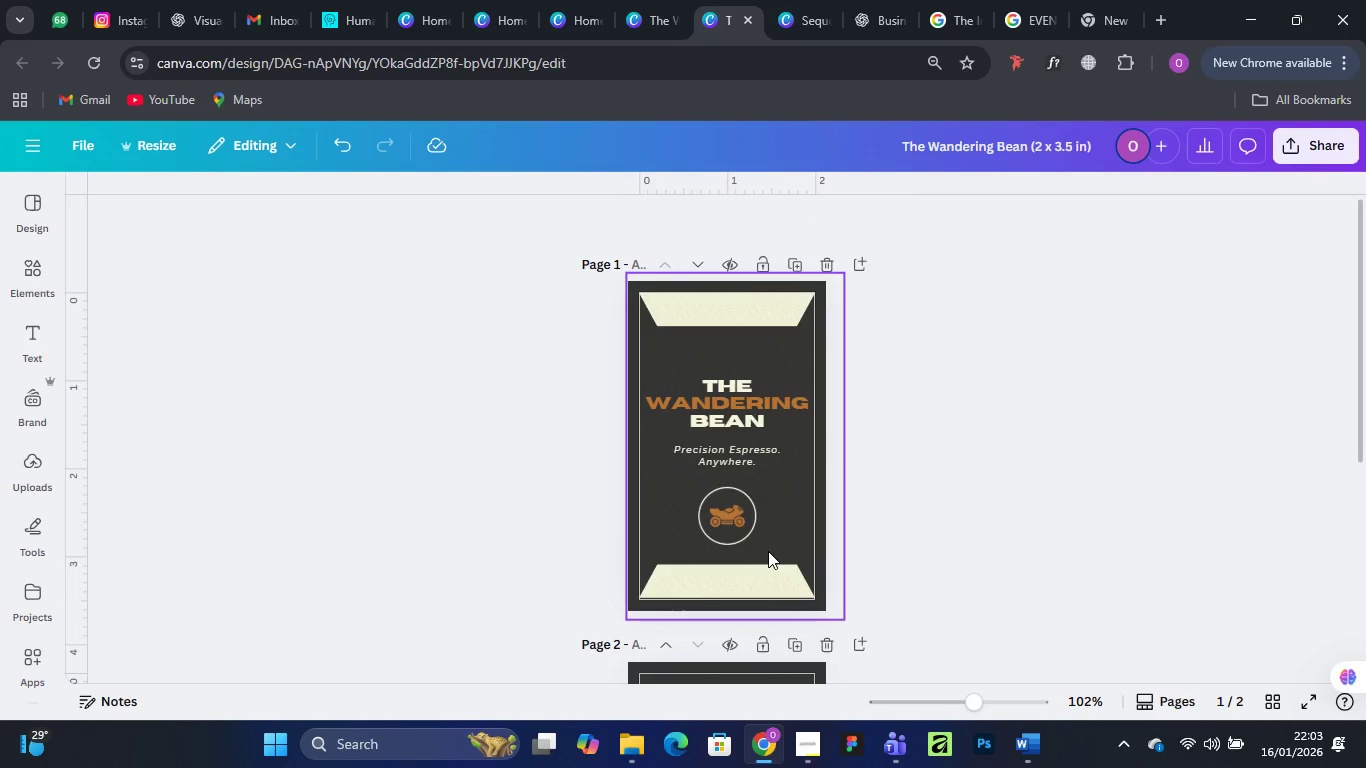 
left_click([805, 748])